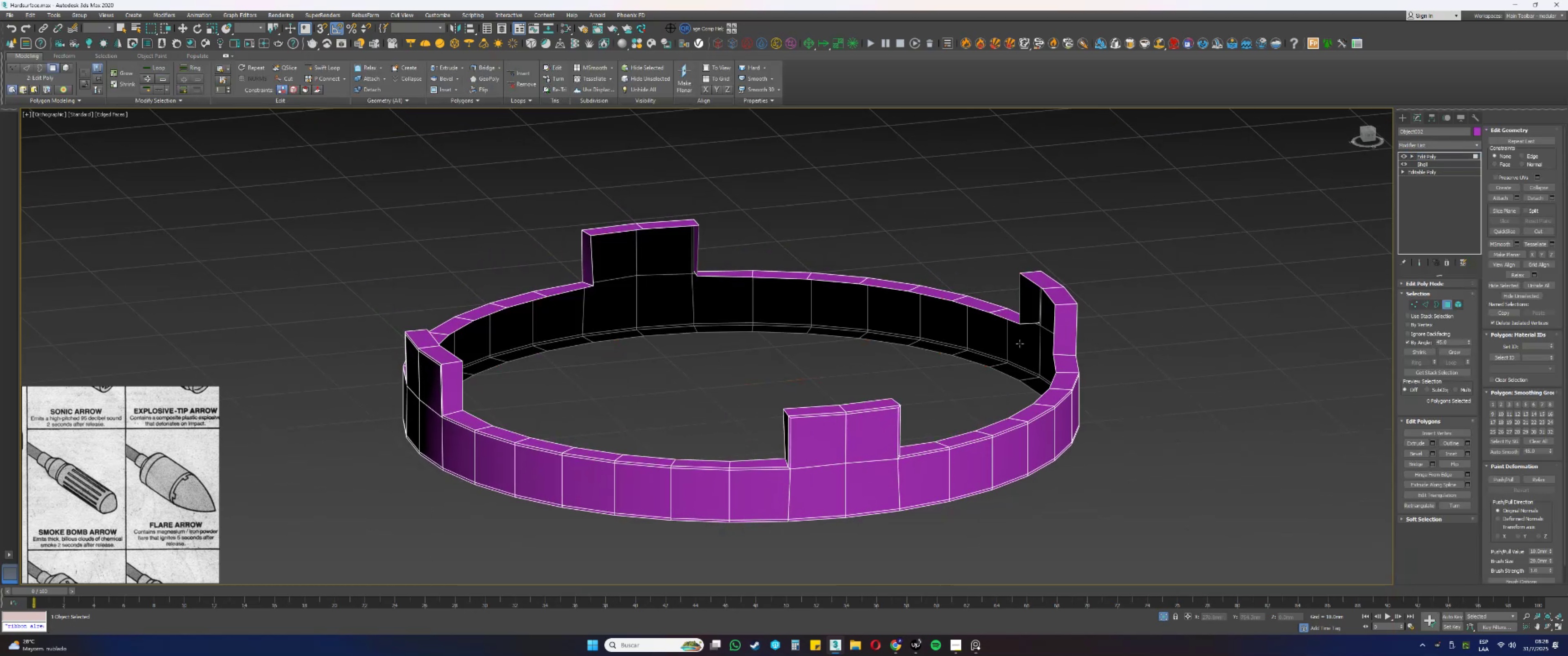 
hold_key(key=AltLeft, duration=0.54)
 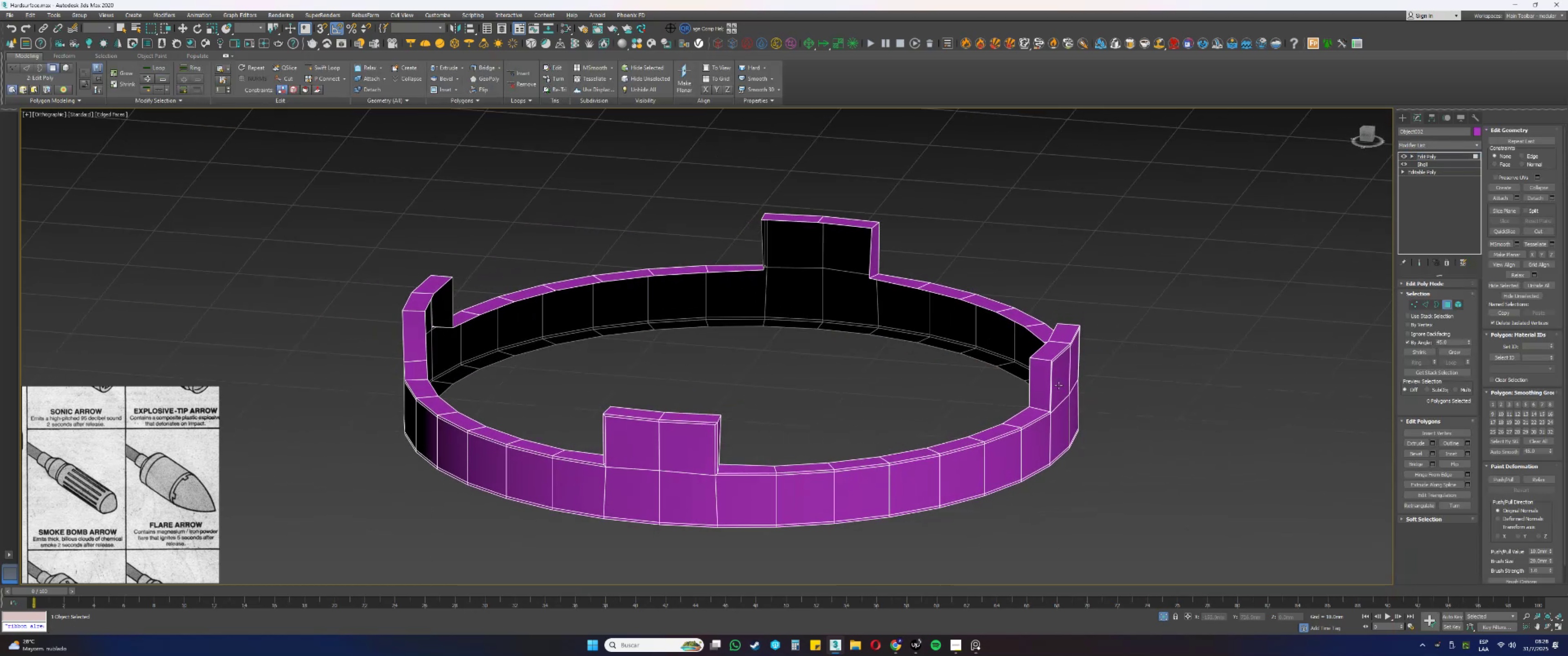 
scroll: coordinate [1070, 397], scroll_direction: up, amount: 2.0
 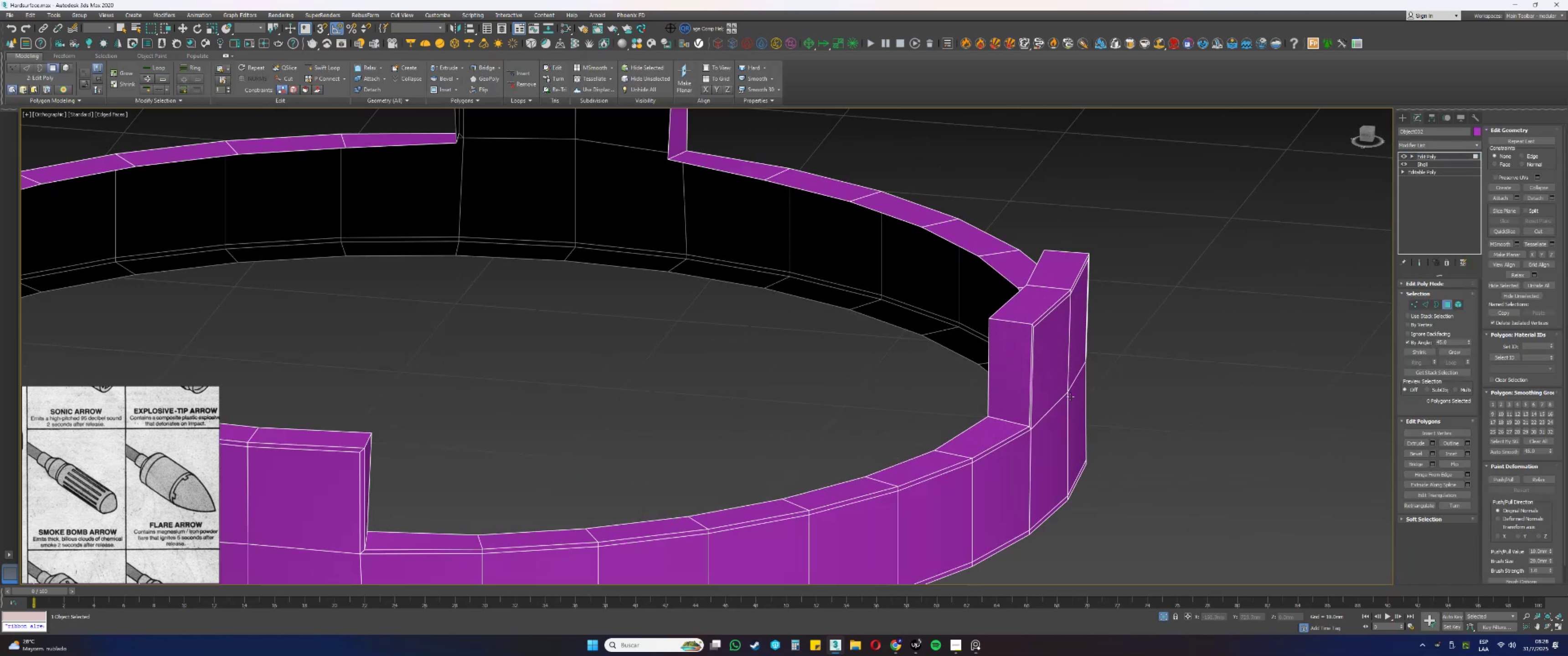 
key(1)
 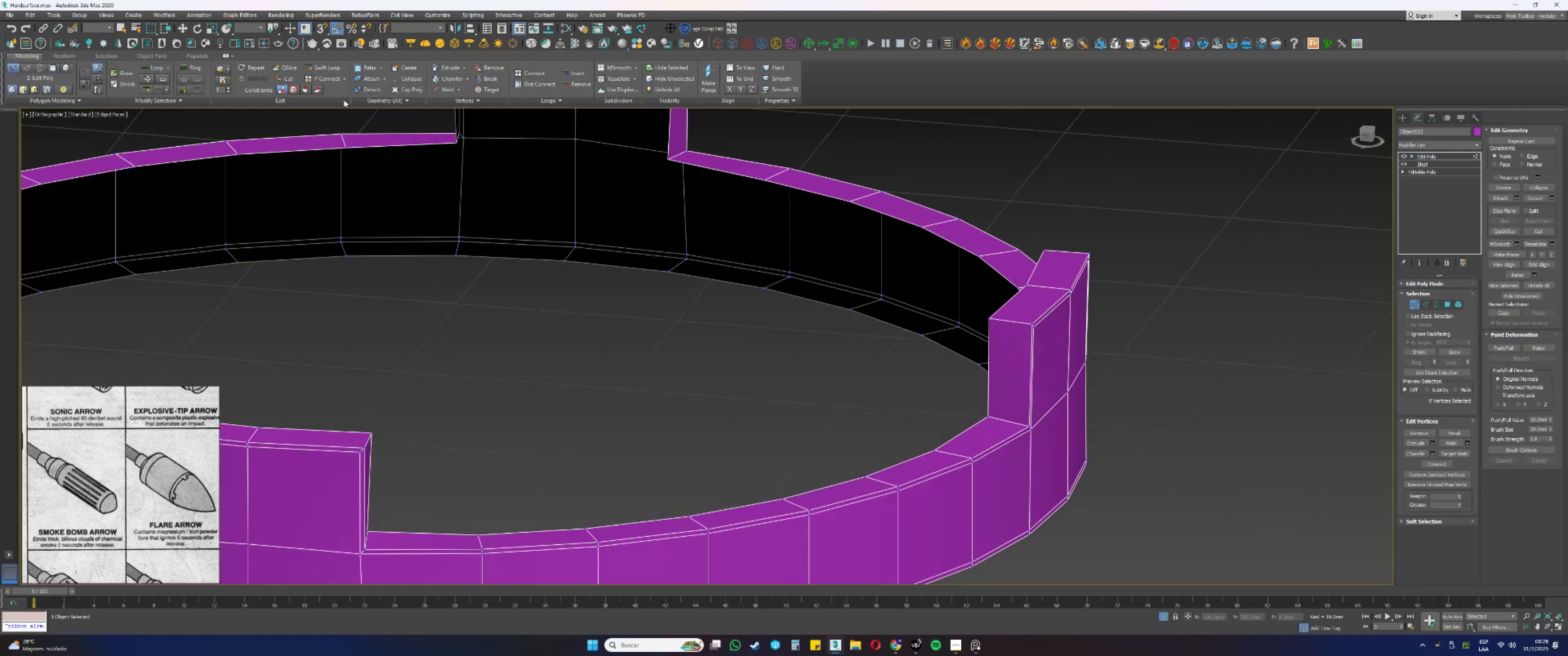 
left_click([326, 64])
 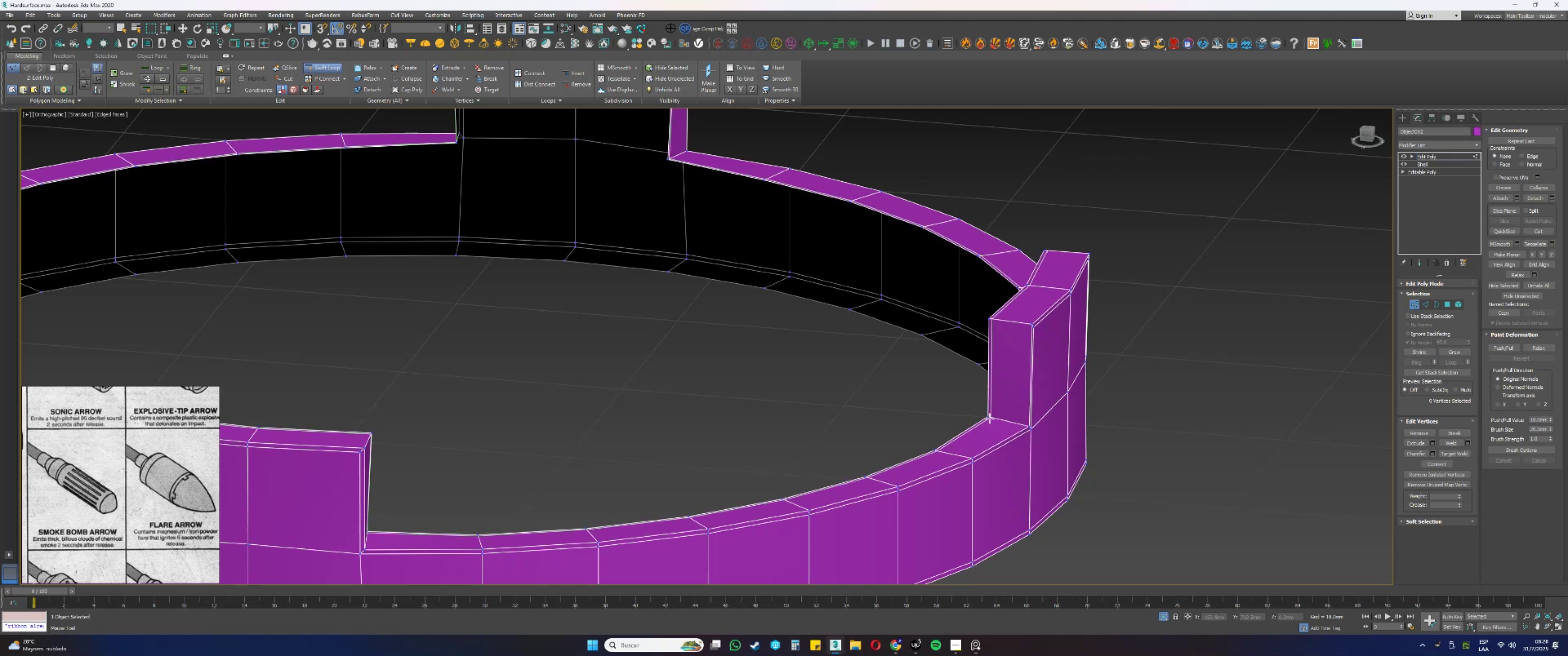 
left_click([990, 418])
 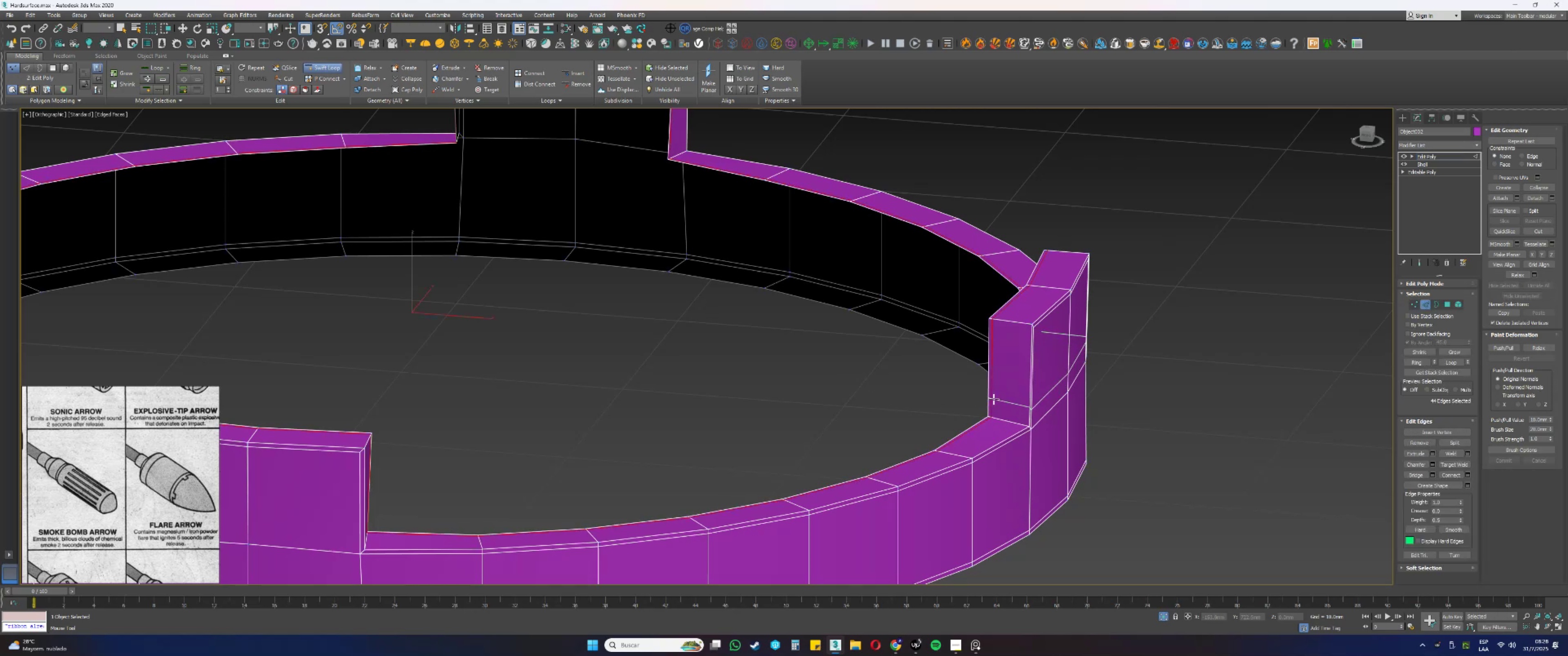 
hold_key(key=AltLeft, duration=0.47)
 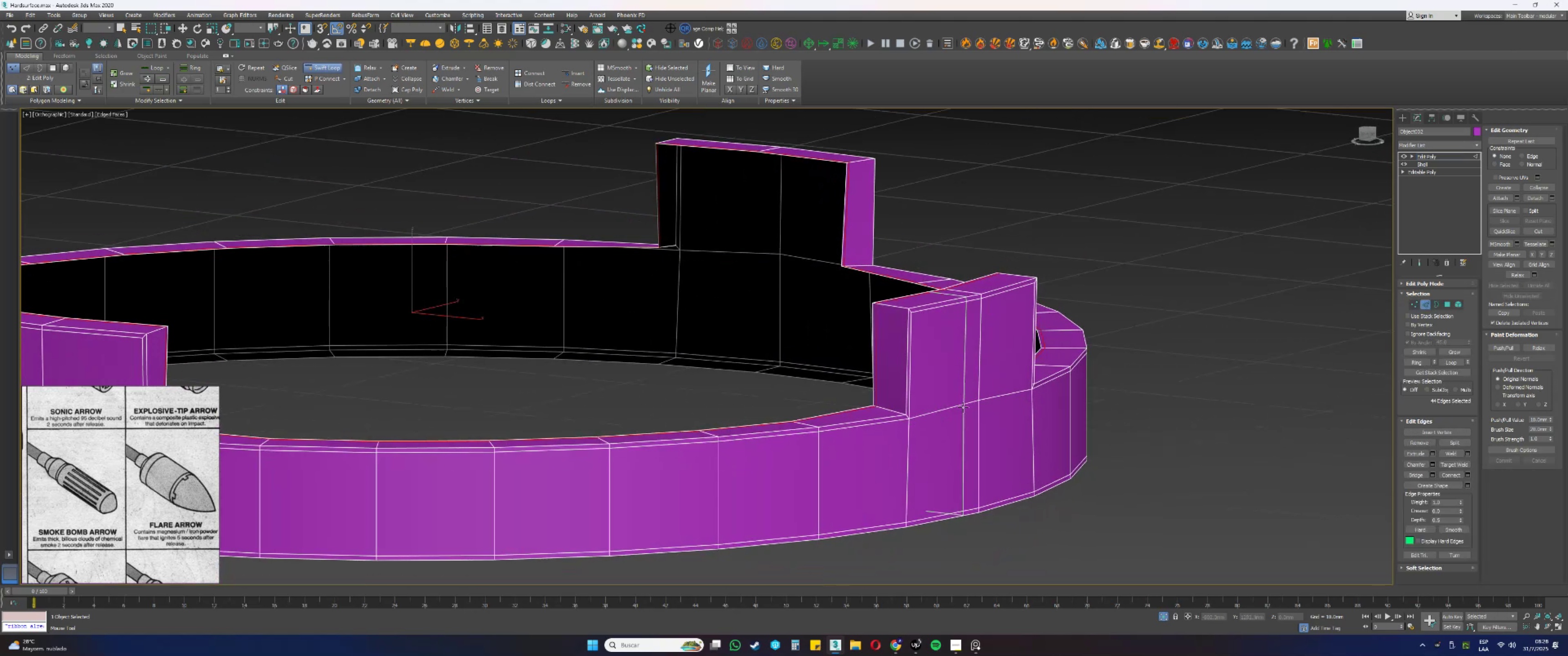 
scroll: coordinate [927, 405], scroll_direction: up, amount: 3.0
 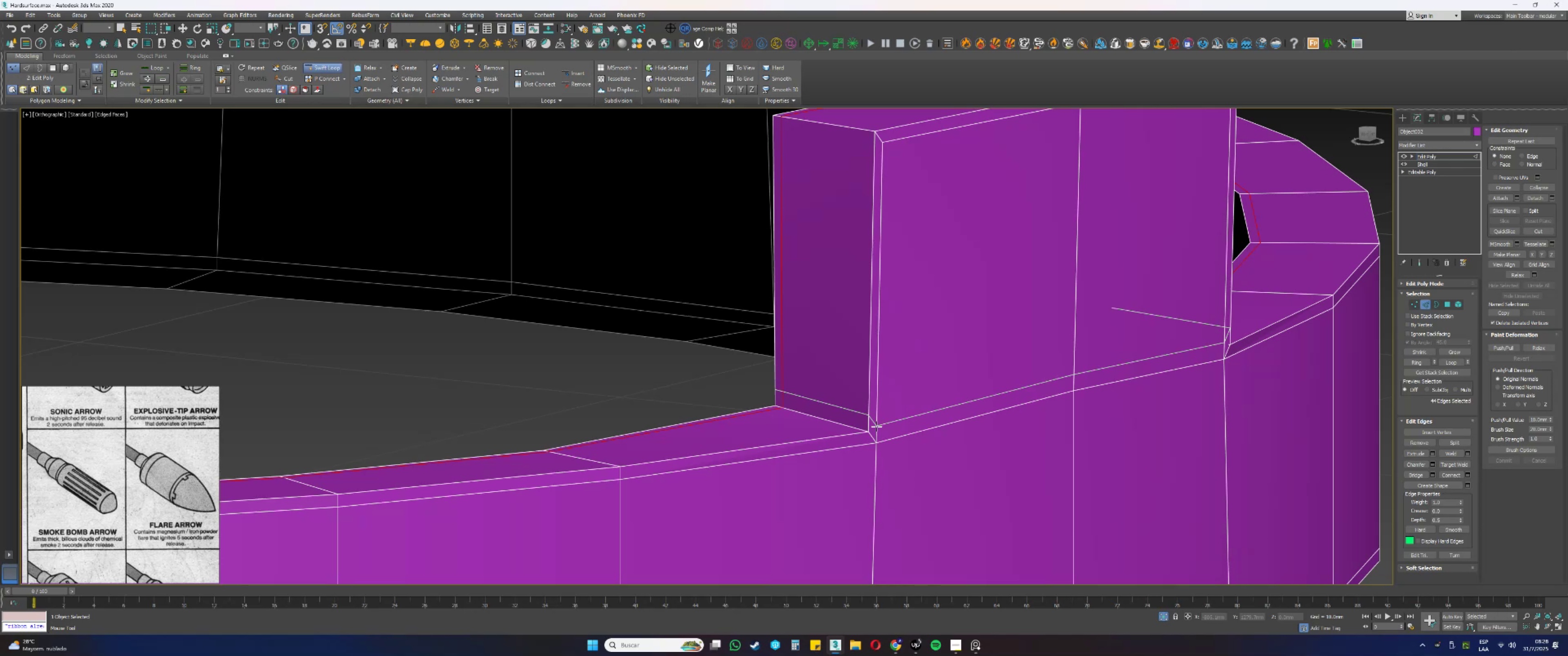 
left_click([875, 430])
 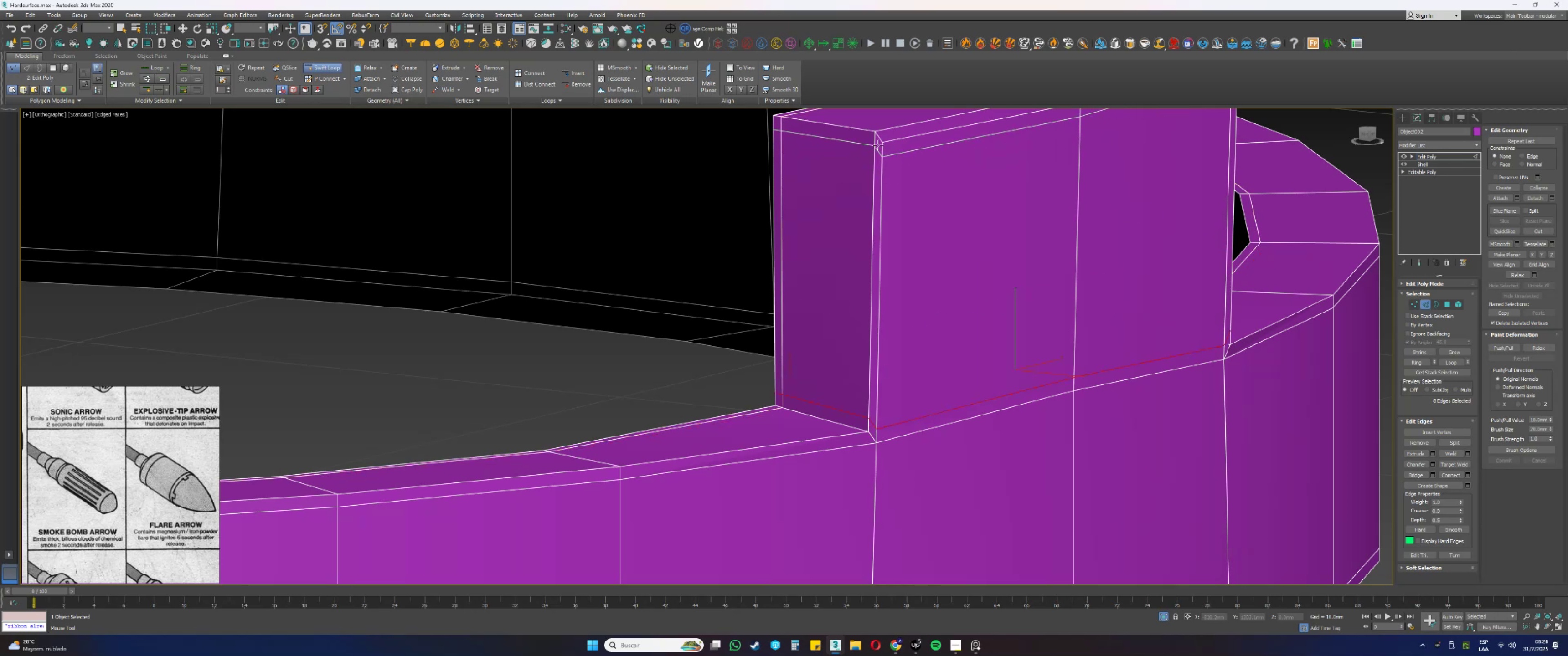 
left_click([877, 144])
 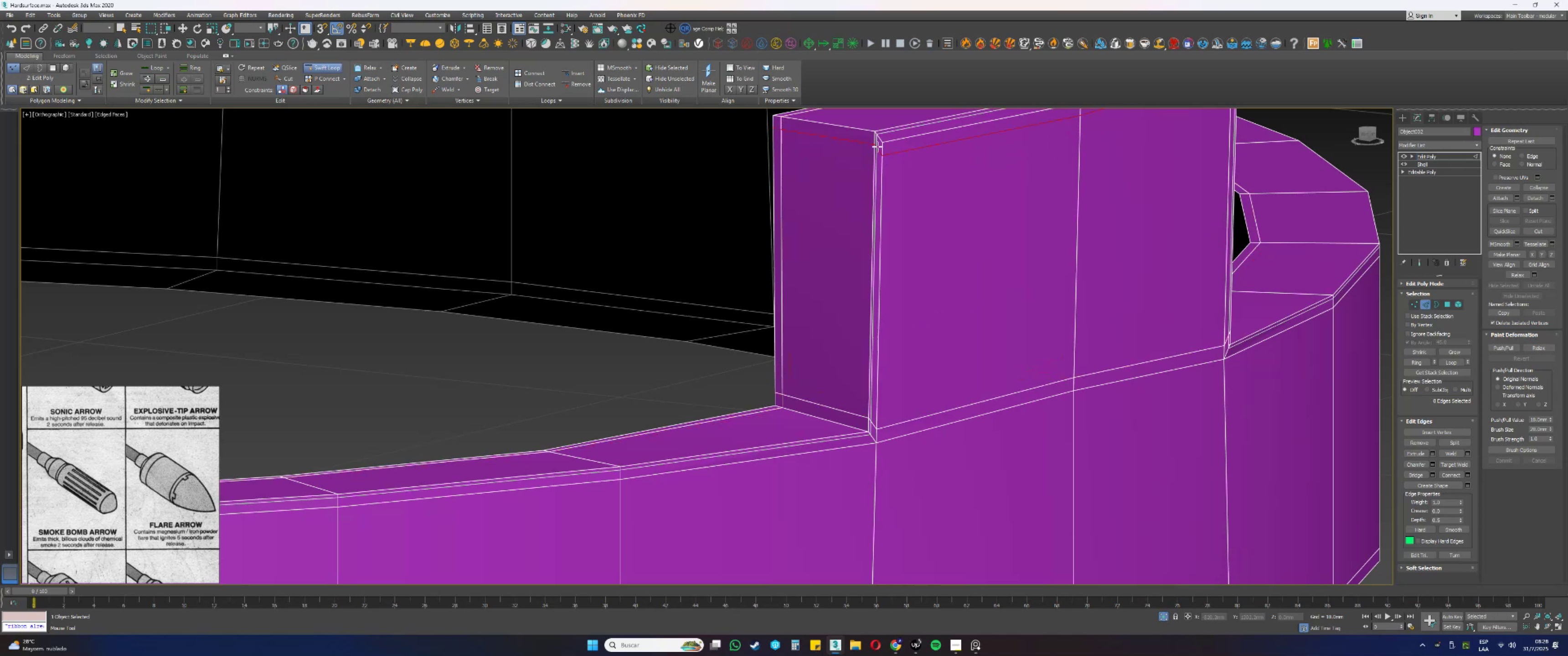 
scroll: coordinate [867, 302], scroll_direction: down, amount: 4.0
 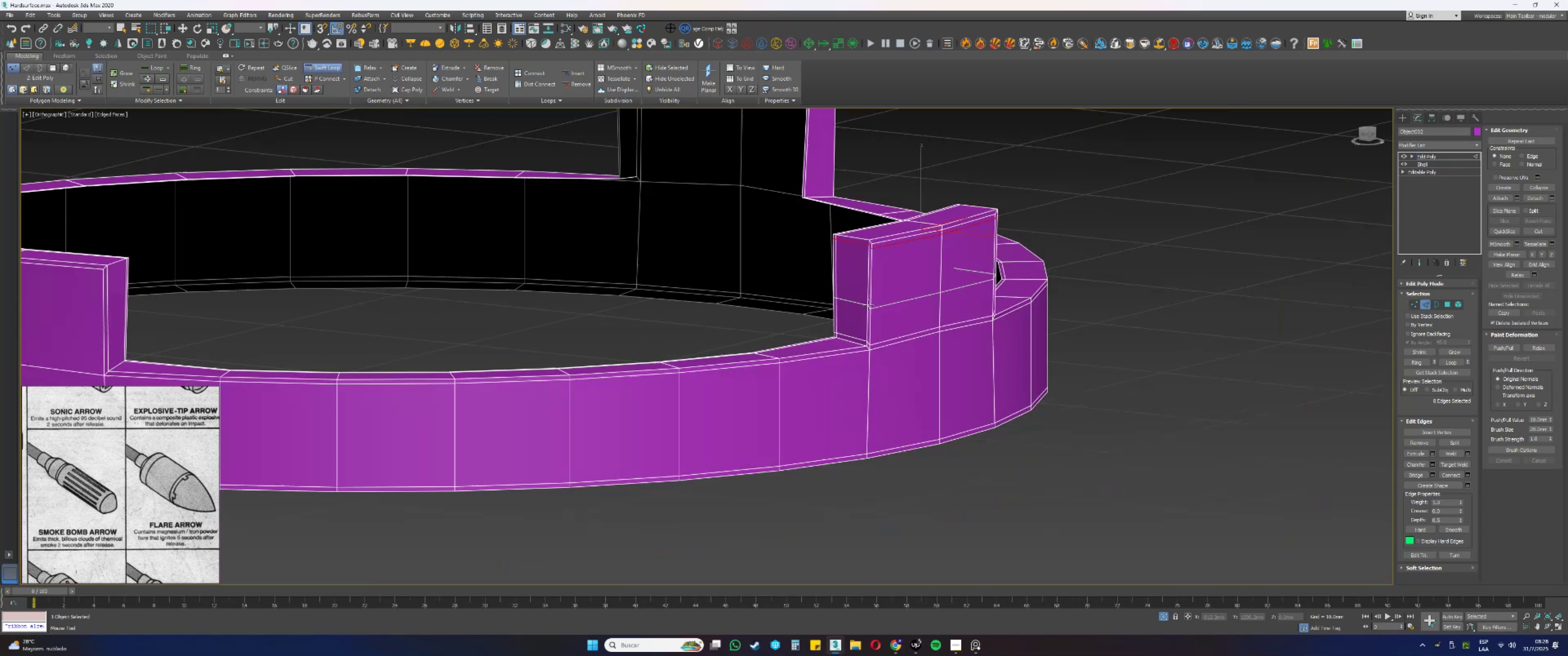 
hold_key(key=AltLeft, duration=0.69)
 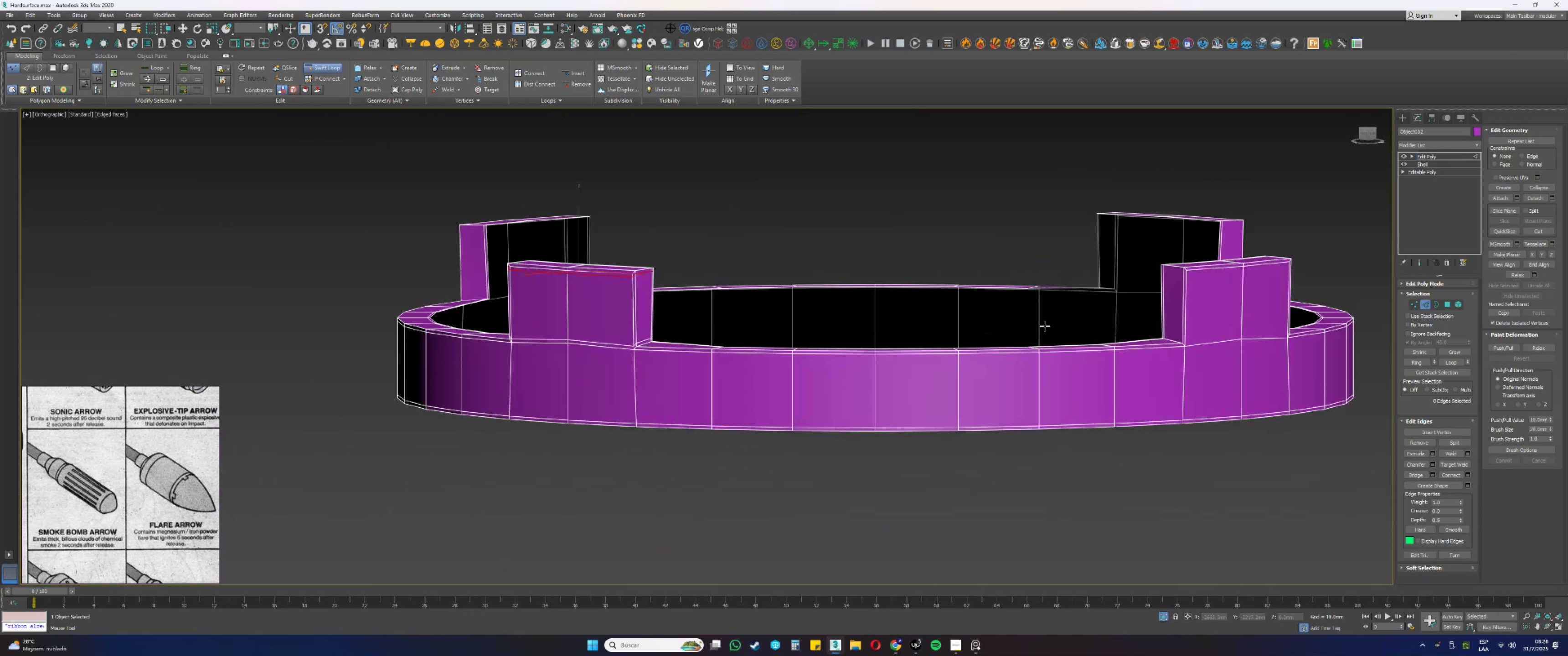 
scroll: coordinate [1197, 343], scroll_direction: up, amount: 3.0
 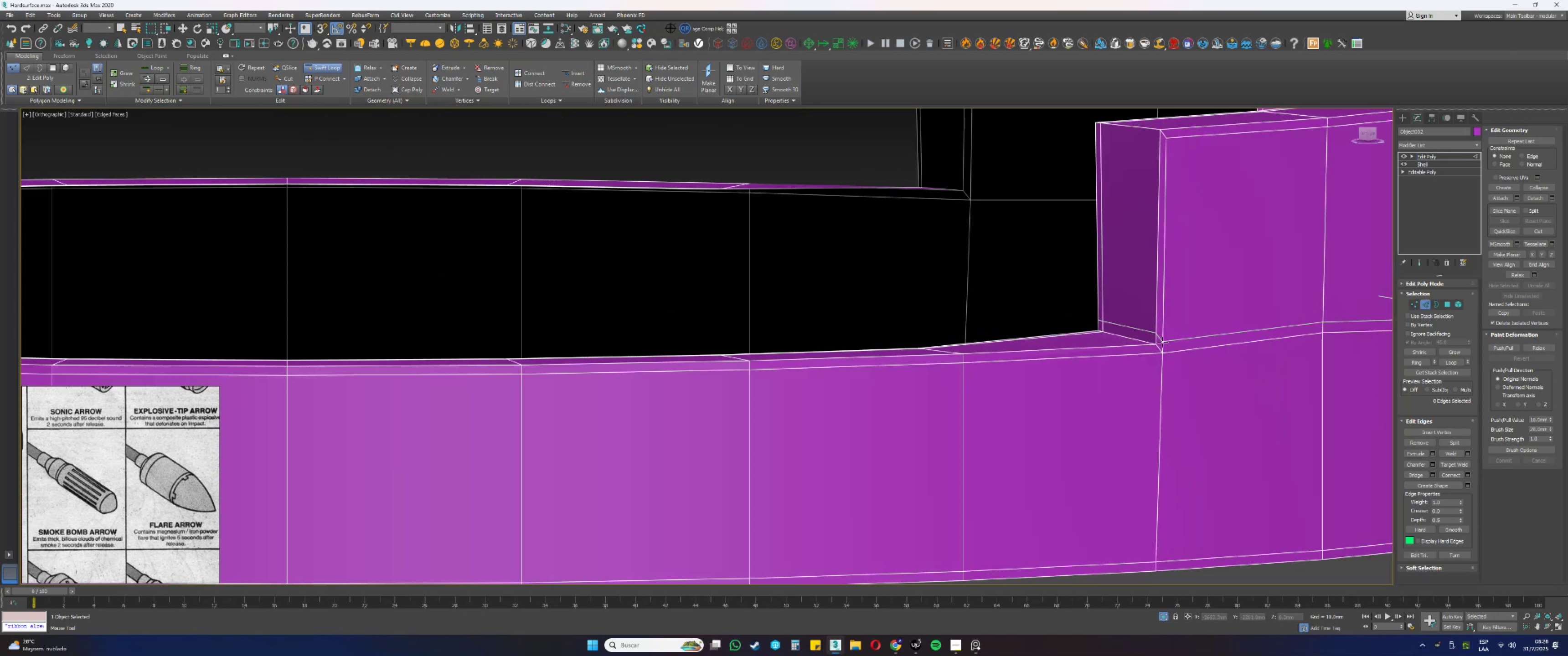 
left_click([1163, 343])
 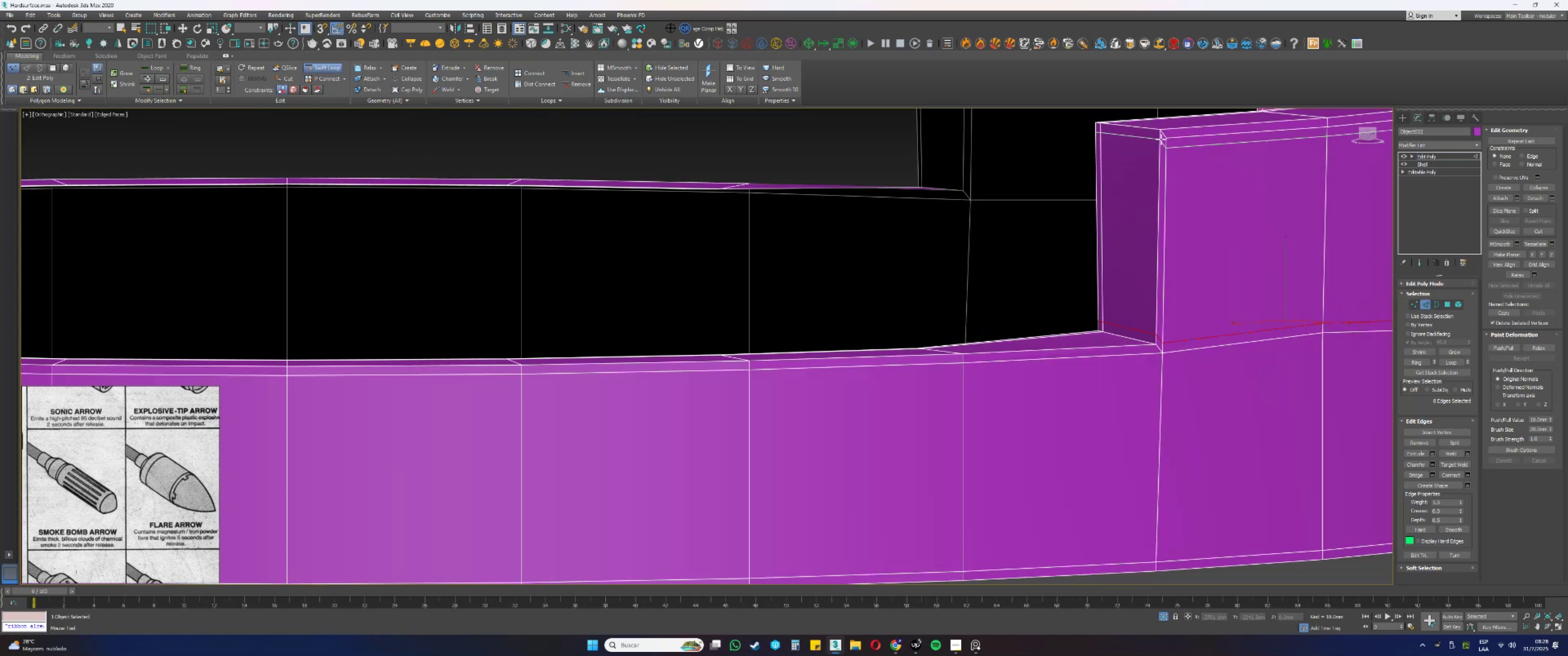 
left_click([1159, 138])
 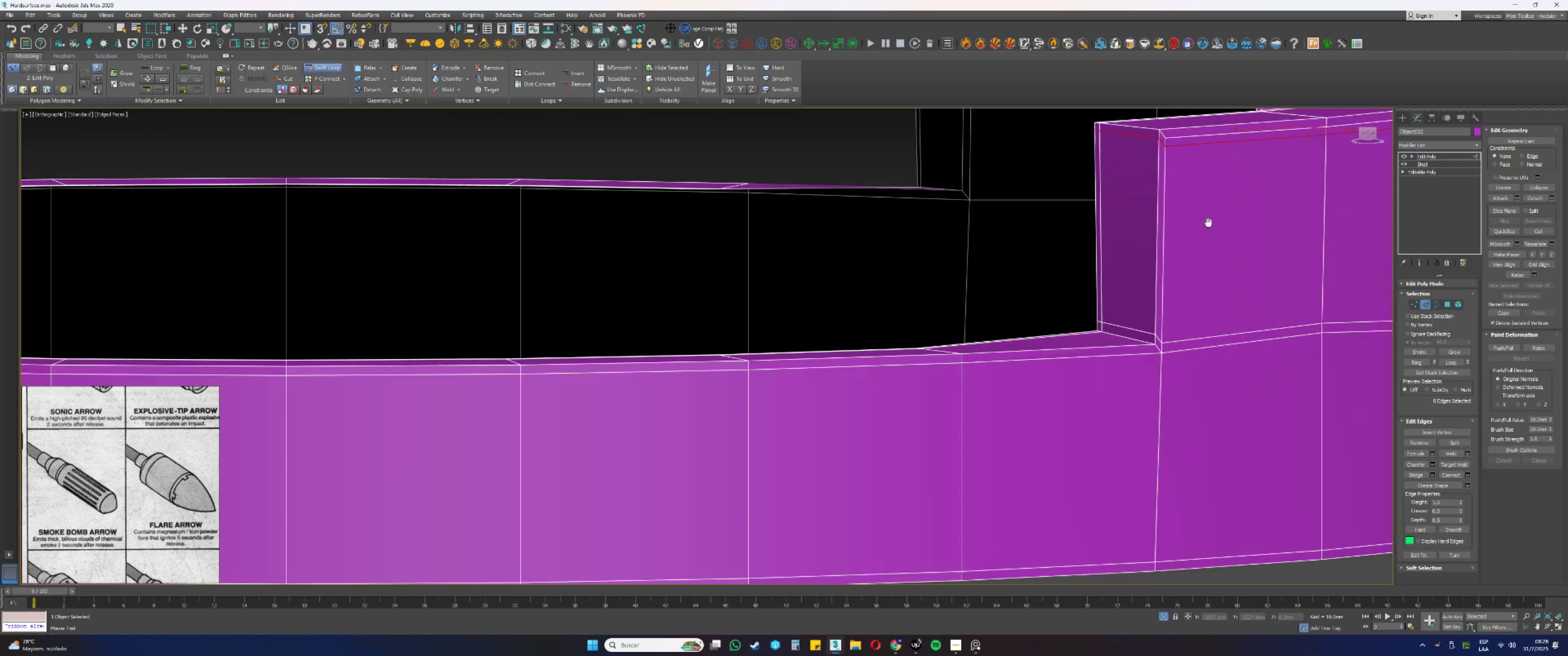 
scroll: coordinate [904, 307], scroll_direction: down, amount: 2.0
 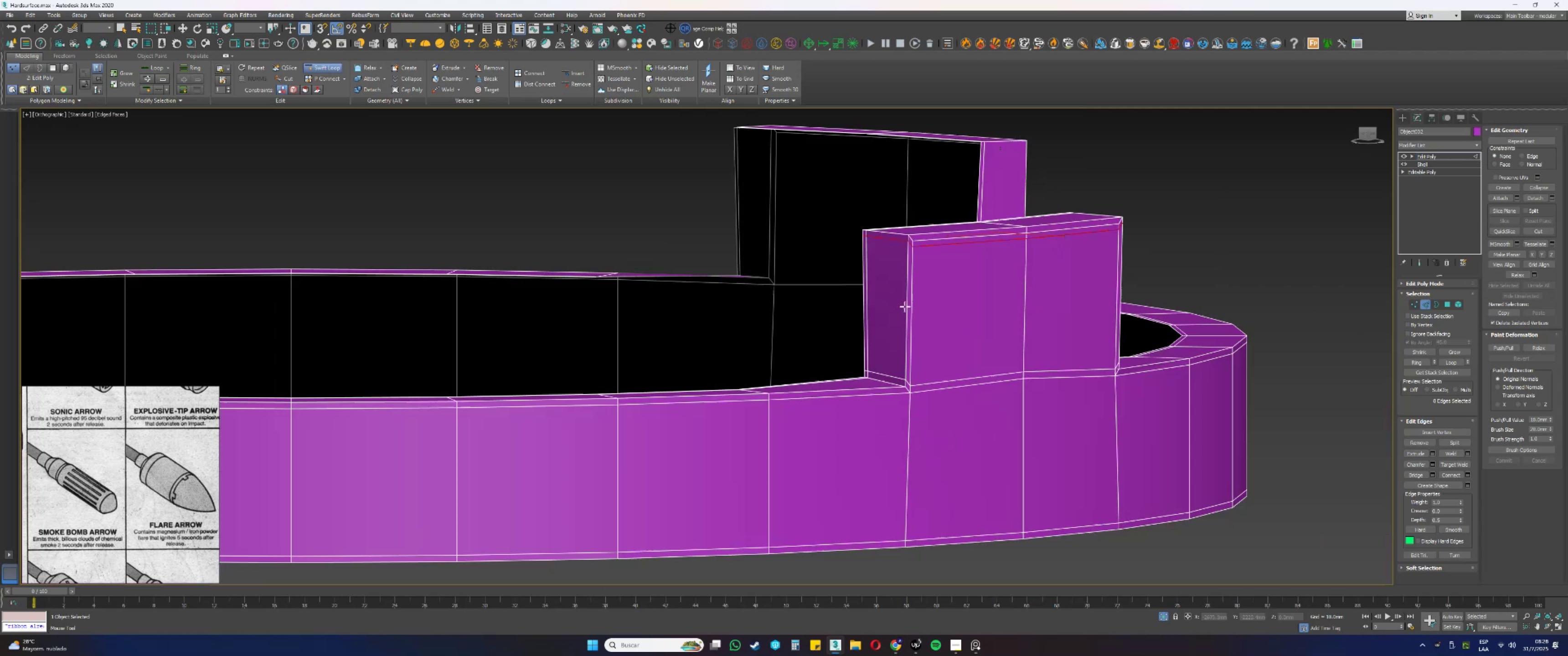 
hold_key(key=AltLeft, duration=0.63)
 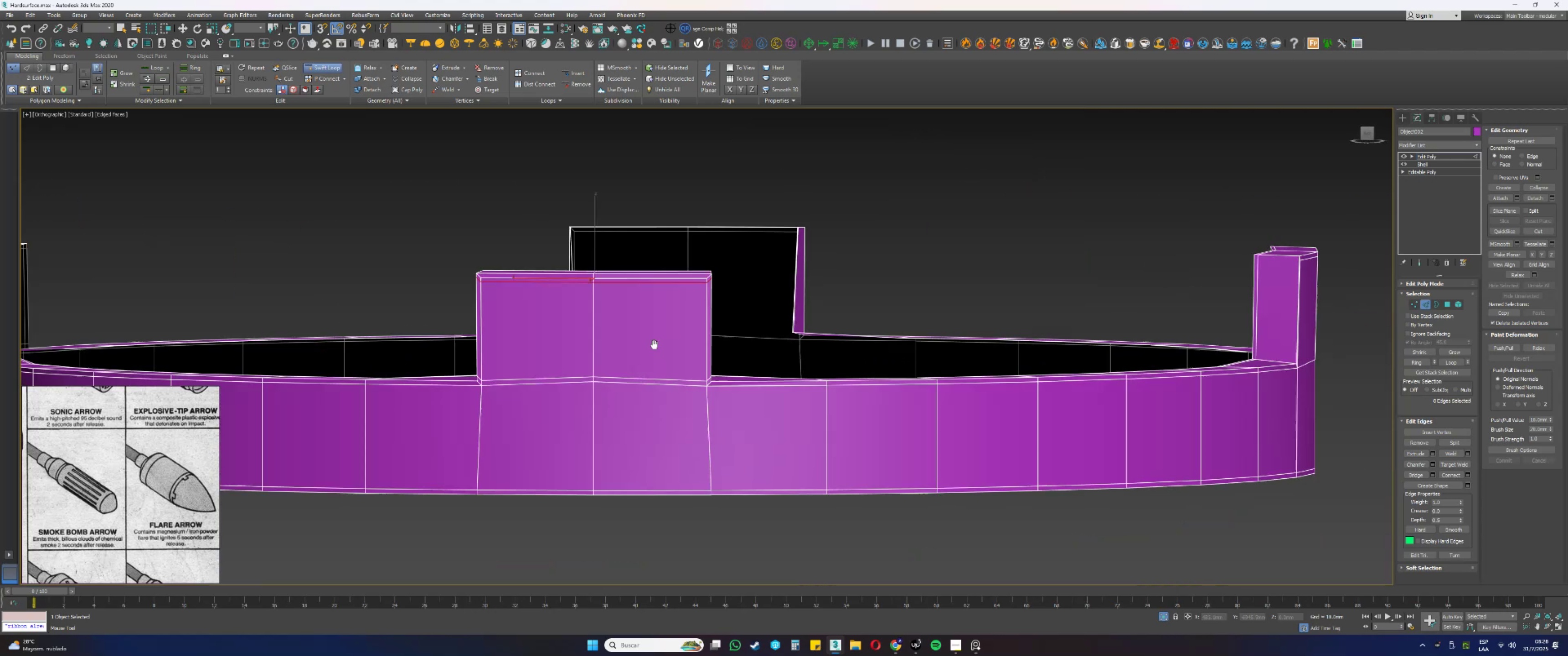 
hold_key(key=AltLeft, duration=0.36)
 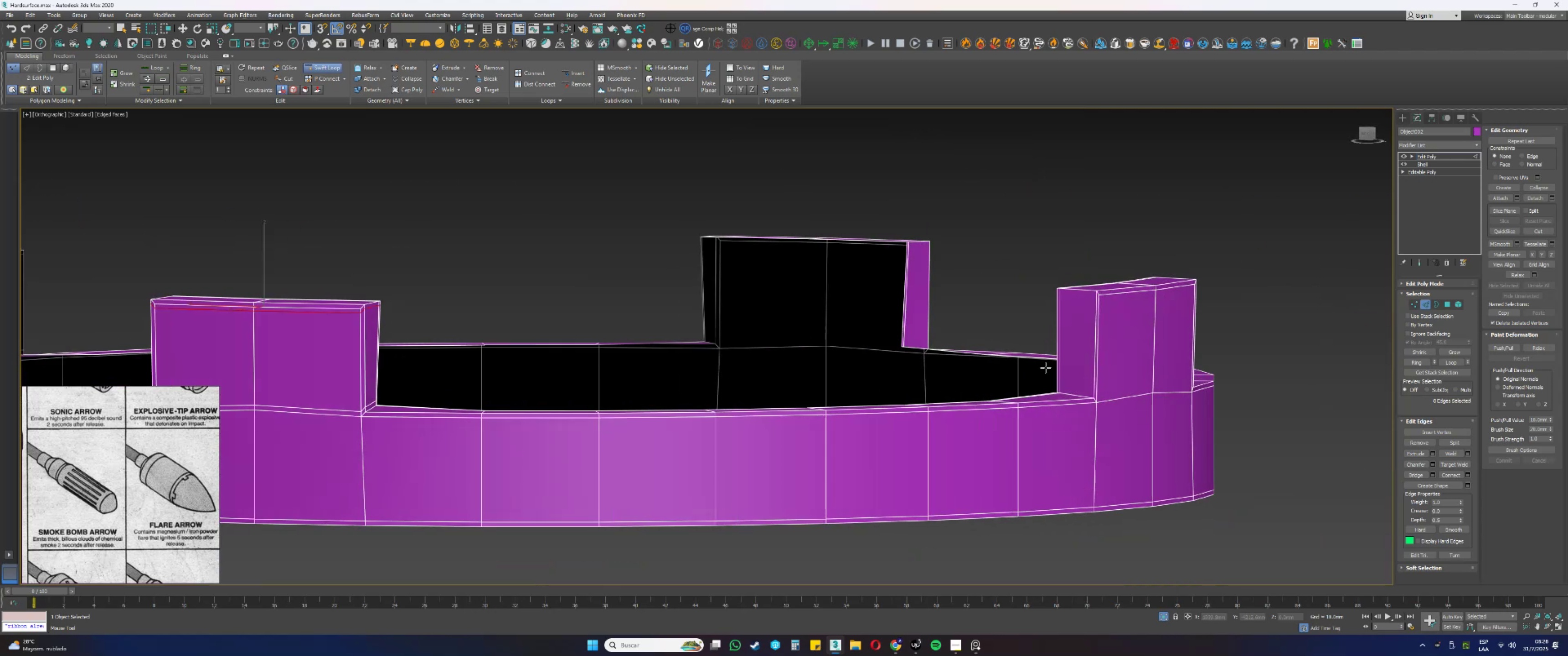 
scroll: coordinate [1107, 395], scroll_direction: up, amount: 4.0
 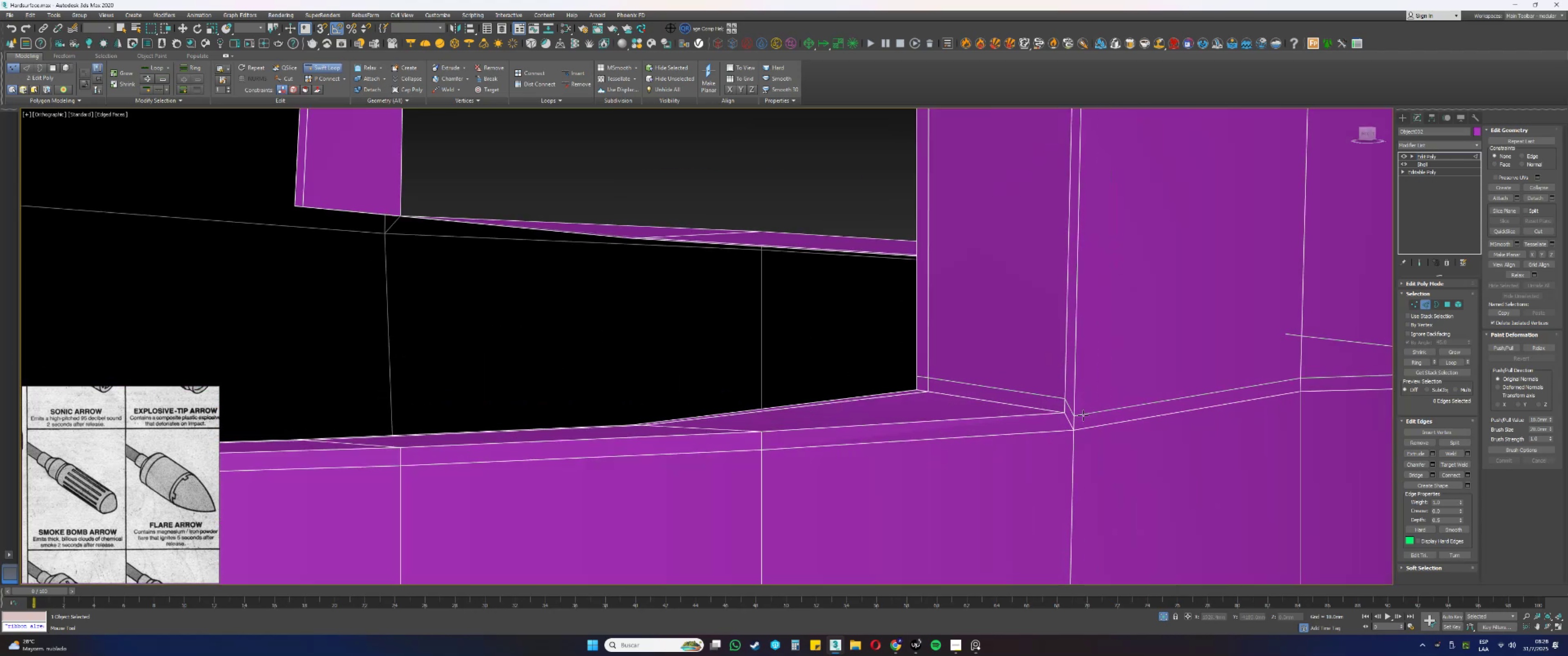 
left_click([1083, 415])
 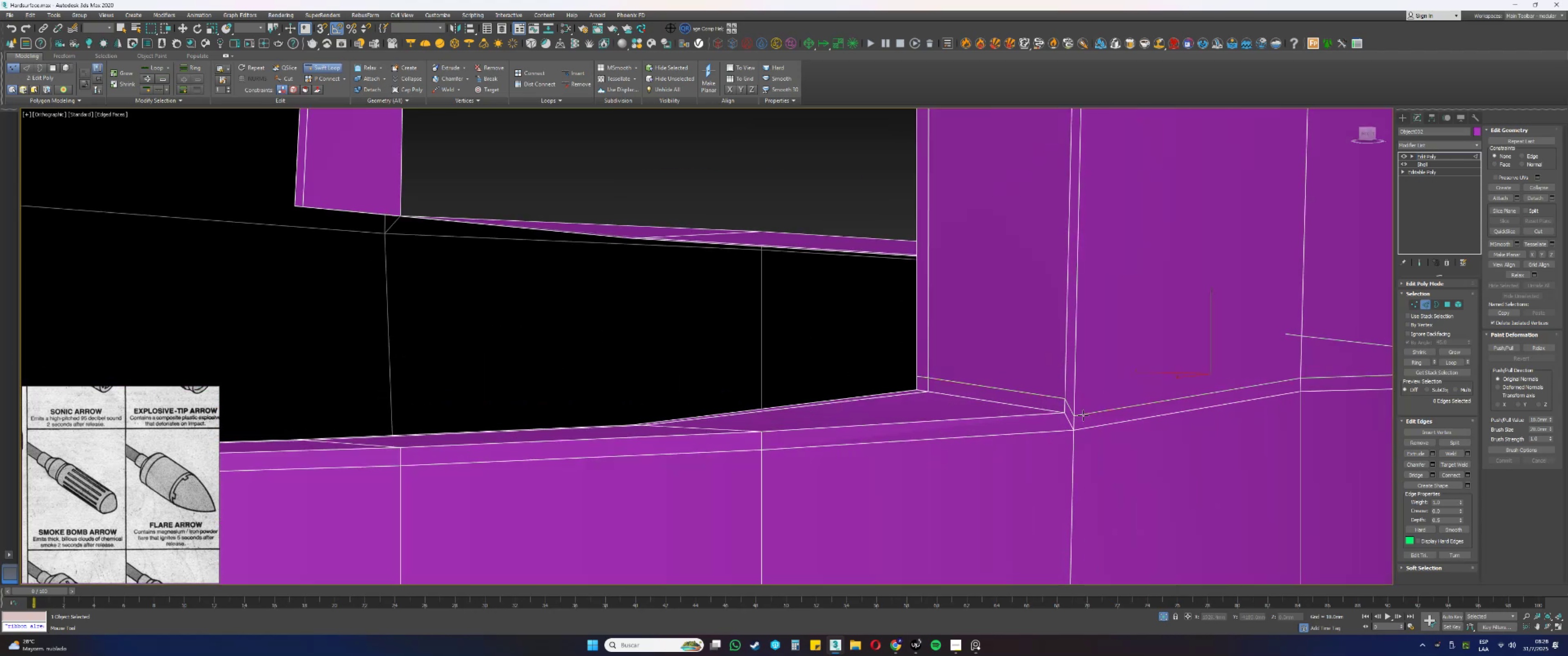 
scroll: coordinate [1088, 369], scroll_direction: down, amount: 2.0
 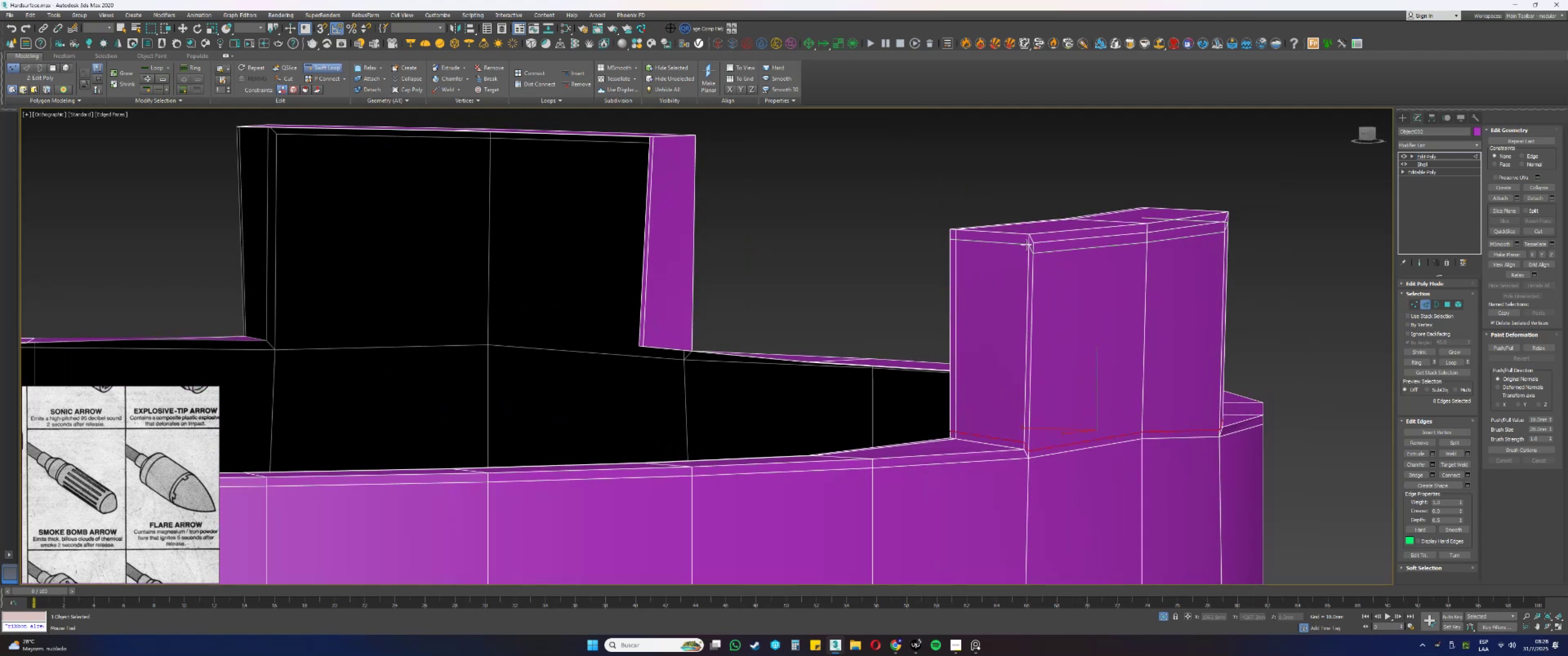 
left_click([1027, 243])
 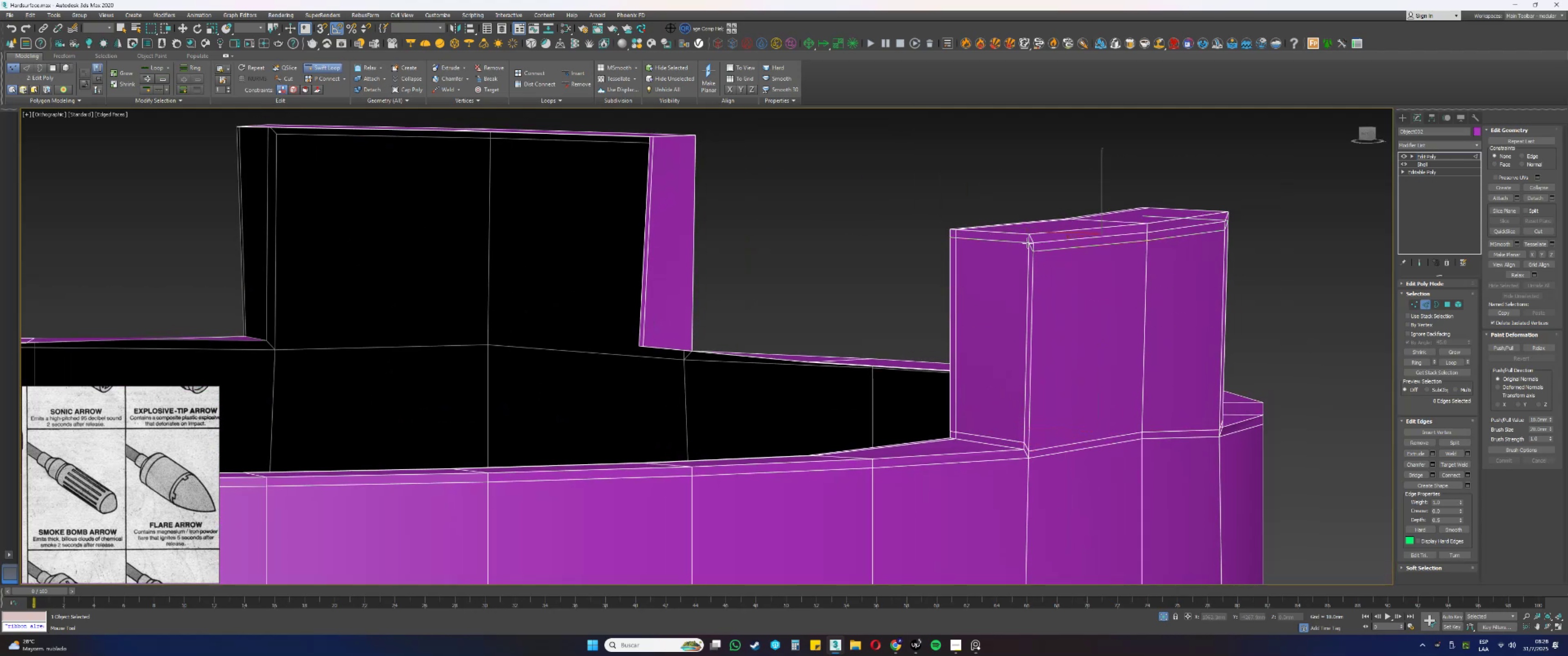 
scroll: coordinate [1027, 255], scroll_direction: down, amount: 2.0
 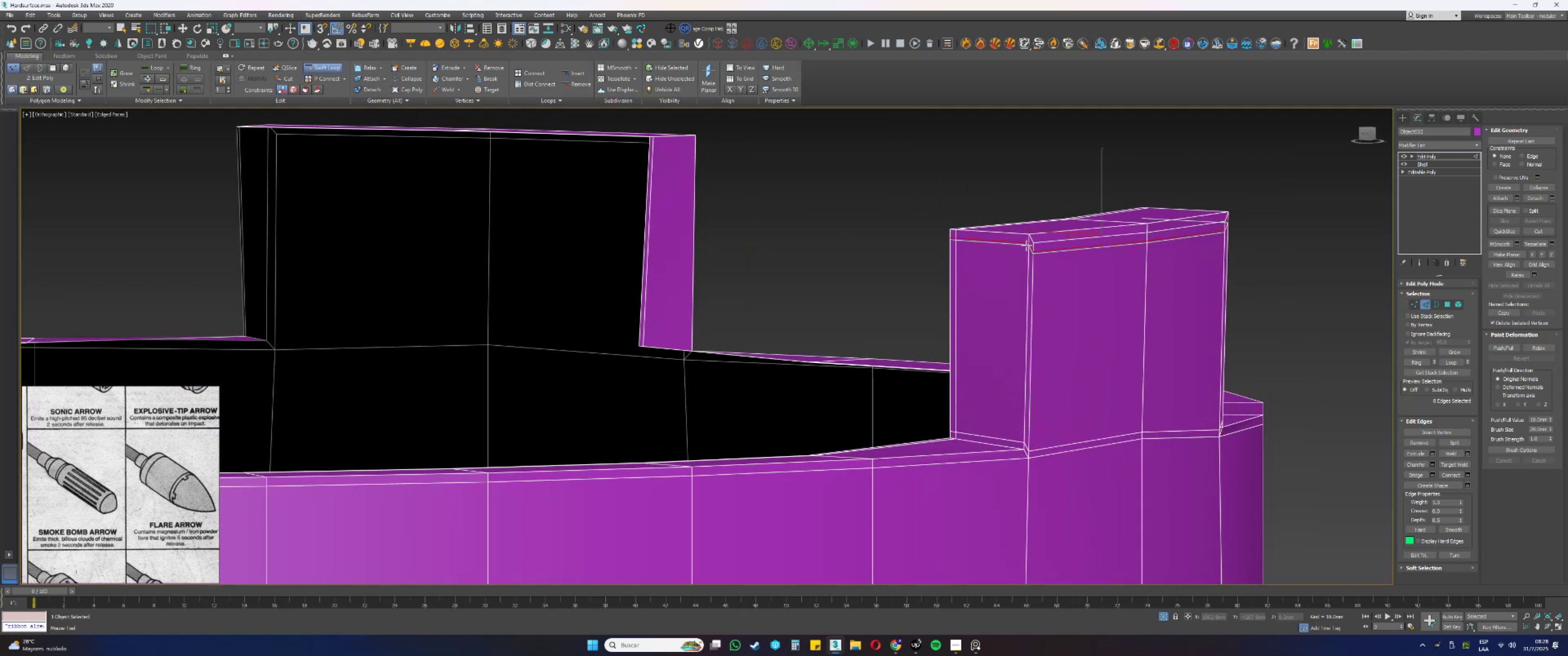 
hold_key(key=AltLeft, duration=0.6)
 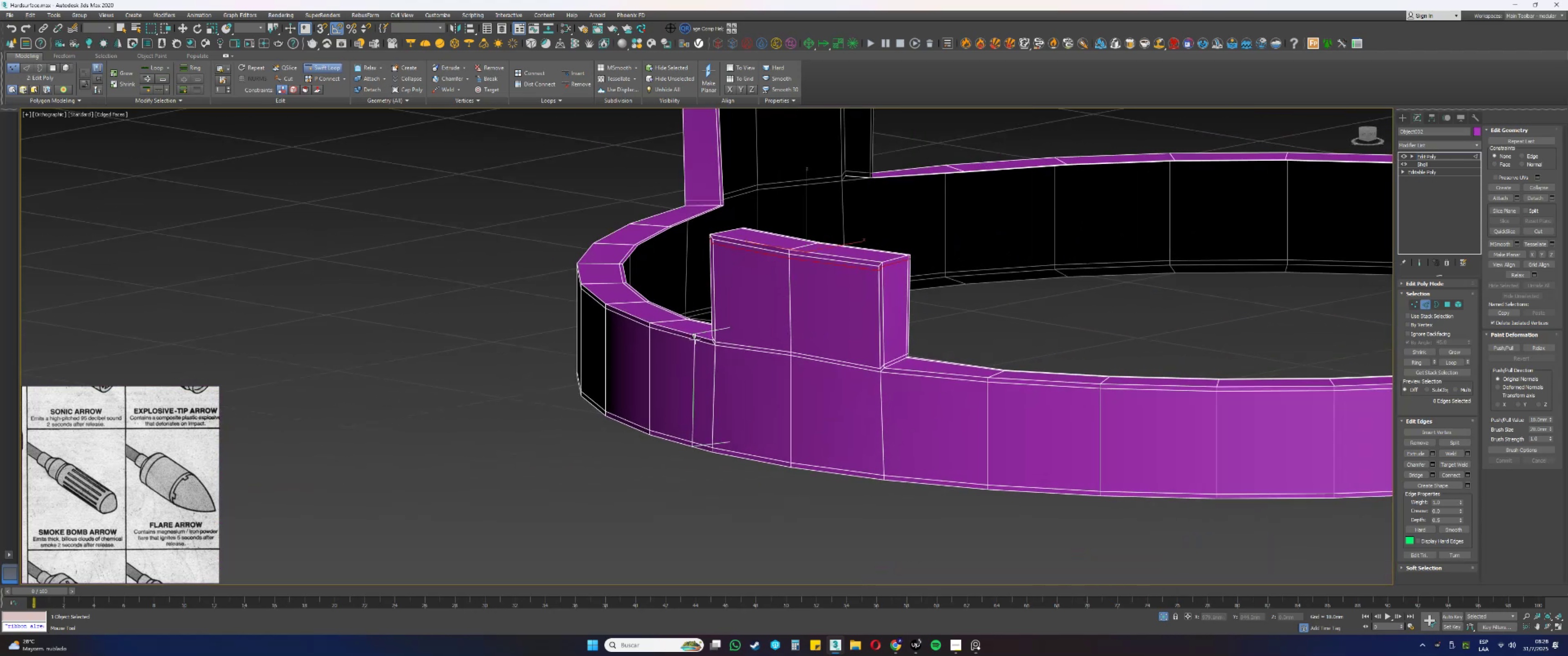 
hold_key(key=AltLeft, duration=1.53)
 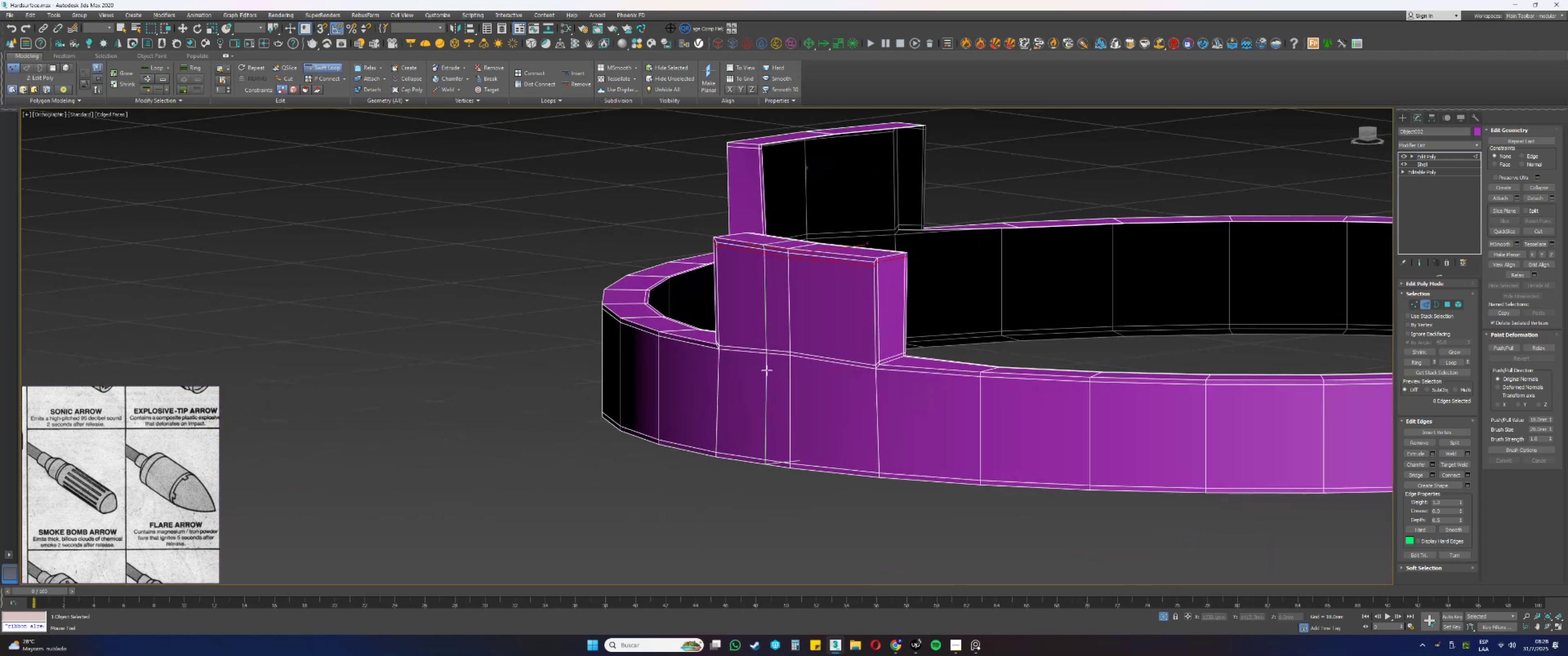 
scroll: coordinate [759, 363], scroll_direction: down, amount: 2.0
 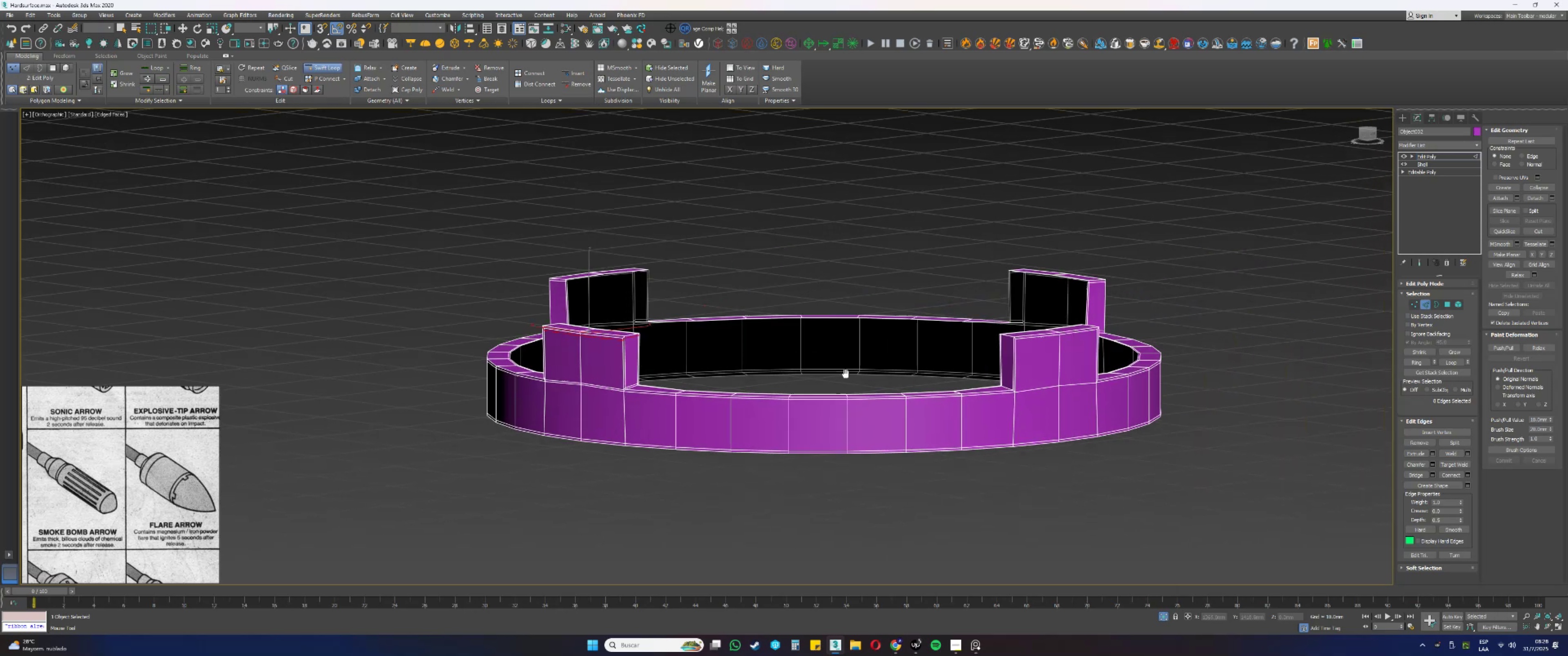 
scroll: coordinate [982, 419], scroll_direction: up, amount: 6.0
 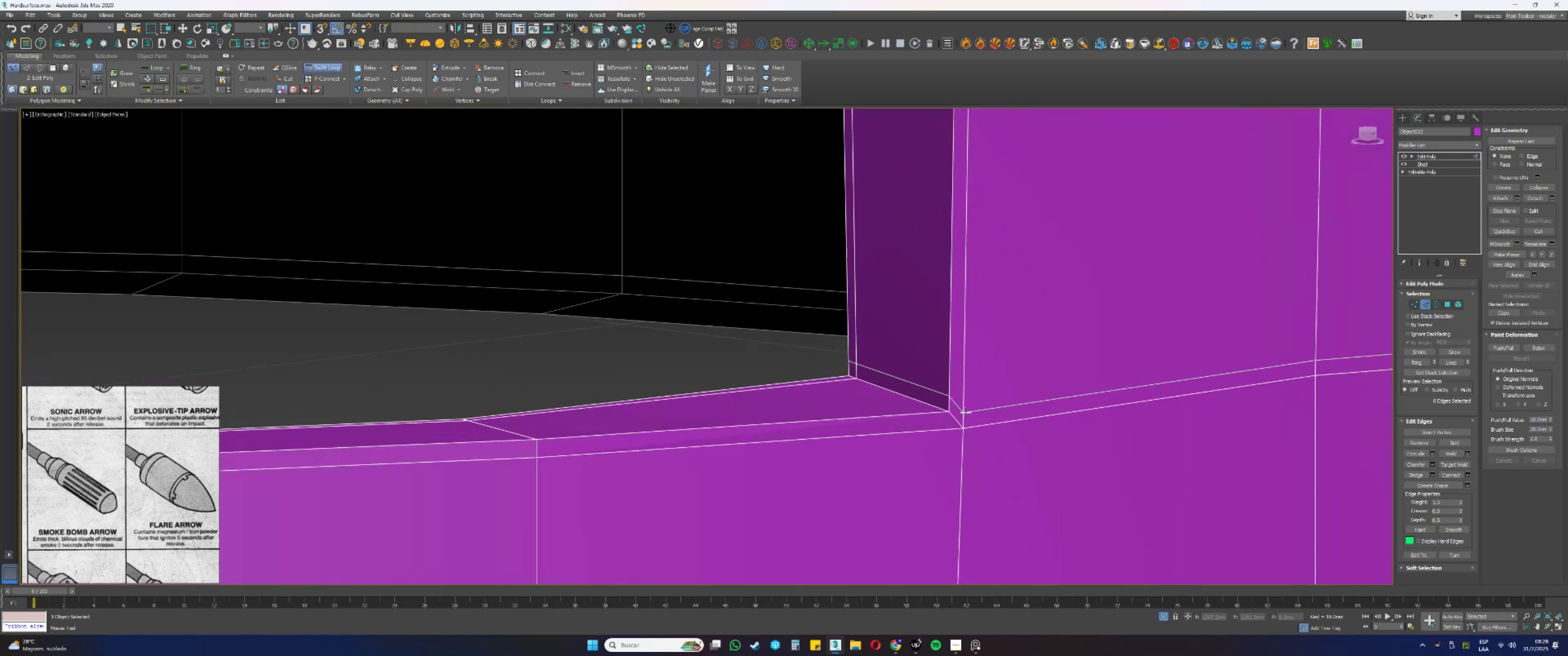 
left_click([967, 412])
 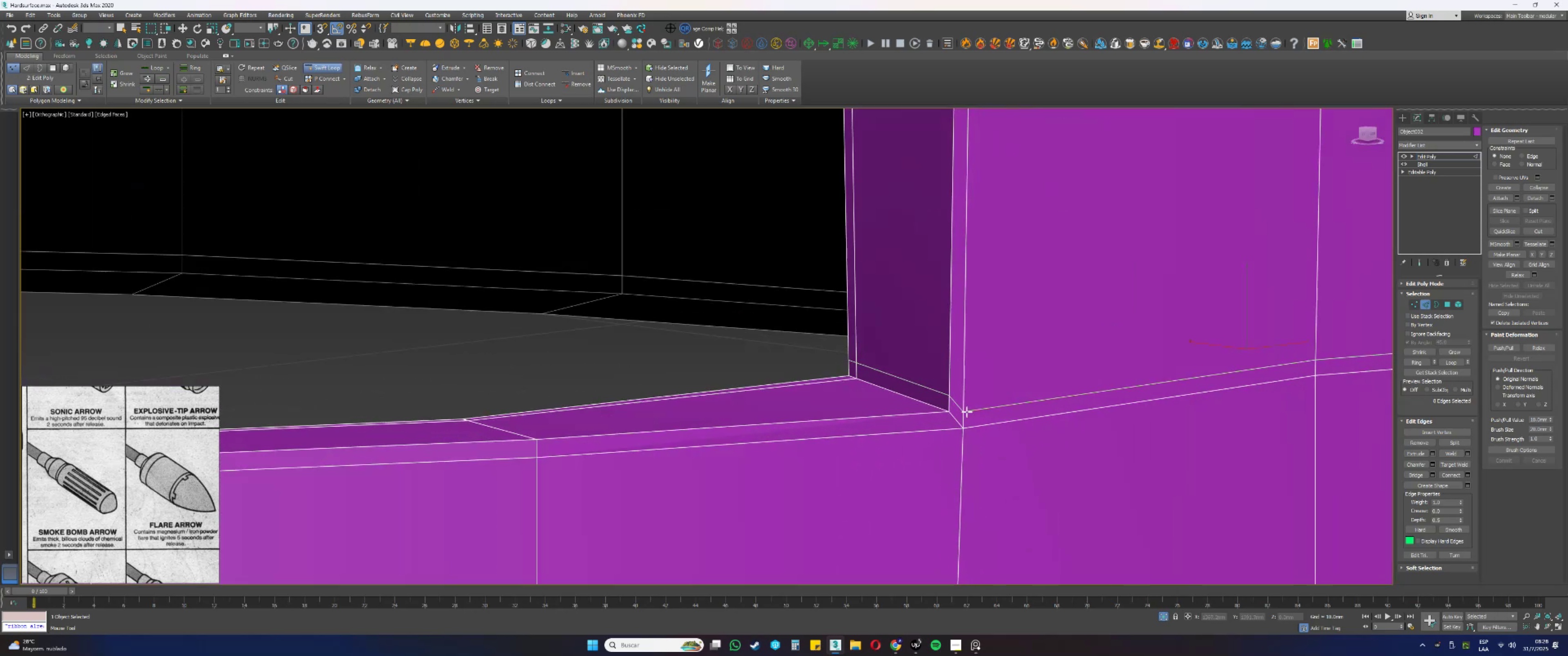 
scroll: coordinate [967, 412], scroll_direction: down, amount: 2.0
 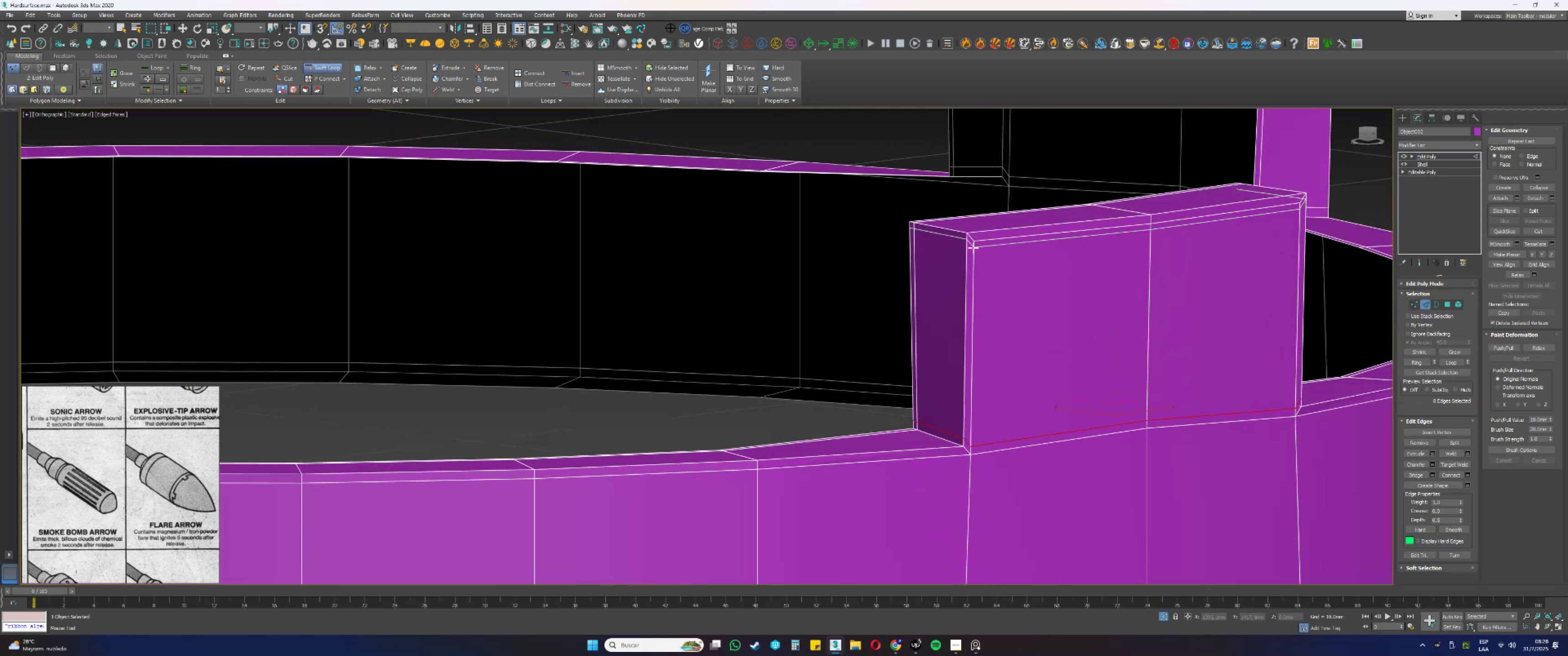 
left_click([973, 249])
 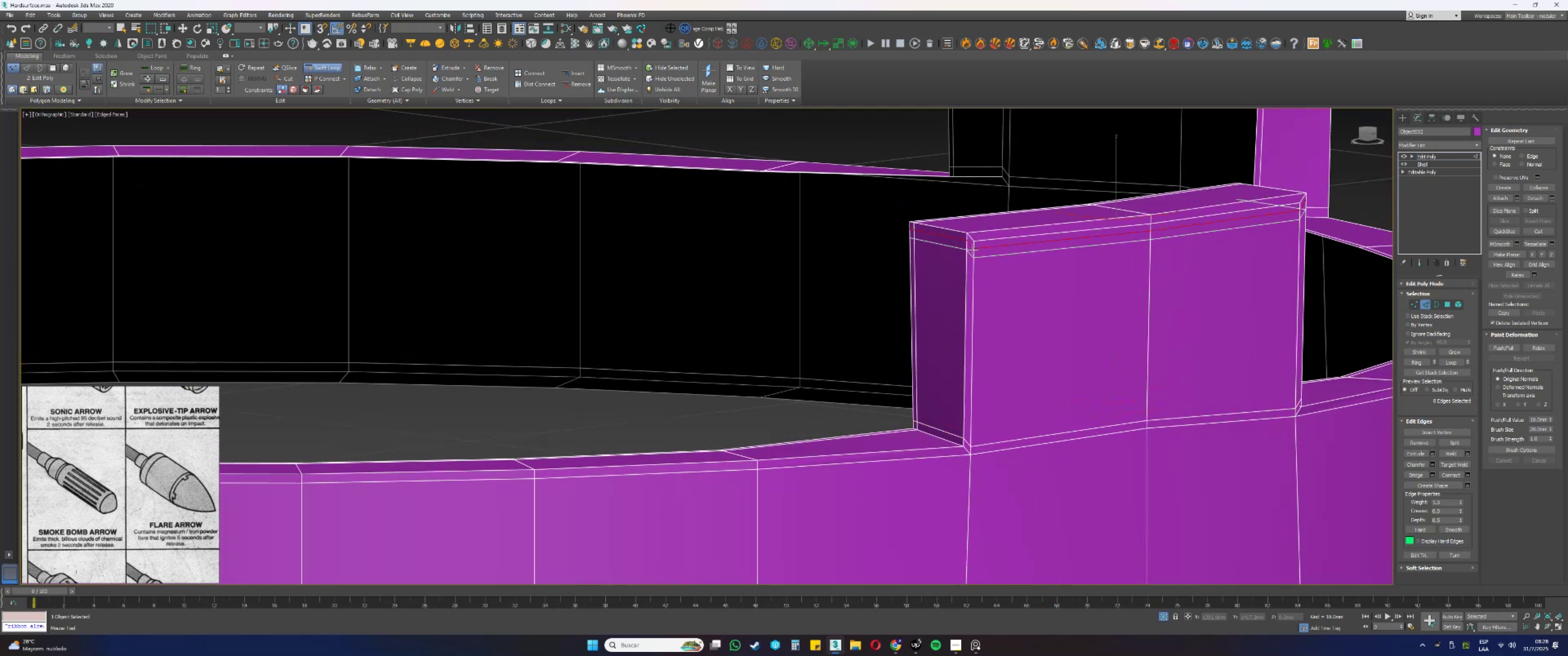 
scroll: coordinate [990, 296], scroll_direction: down, amount: 4.0
 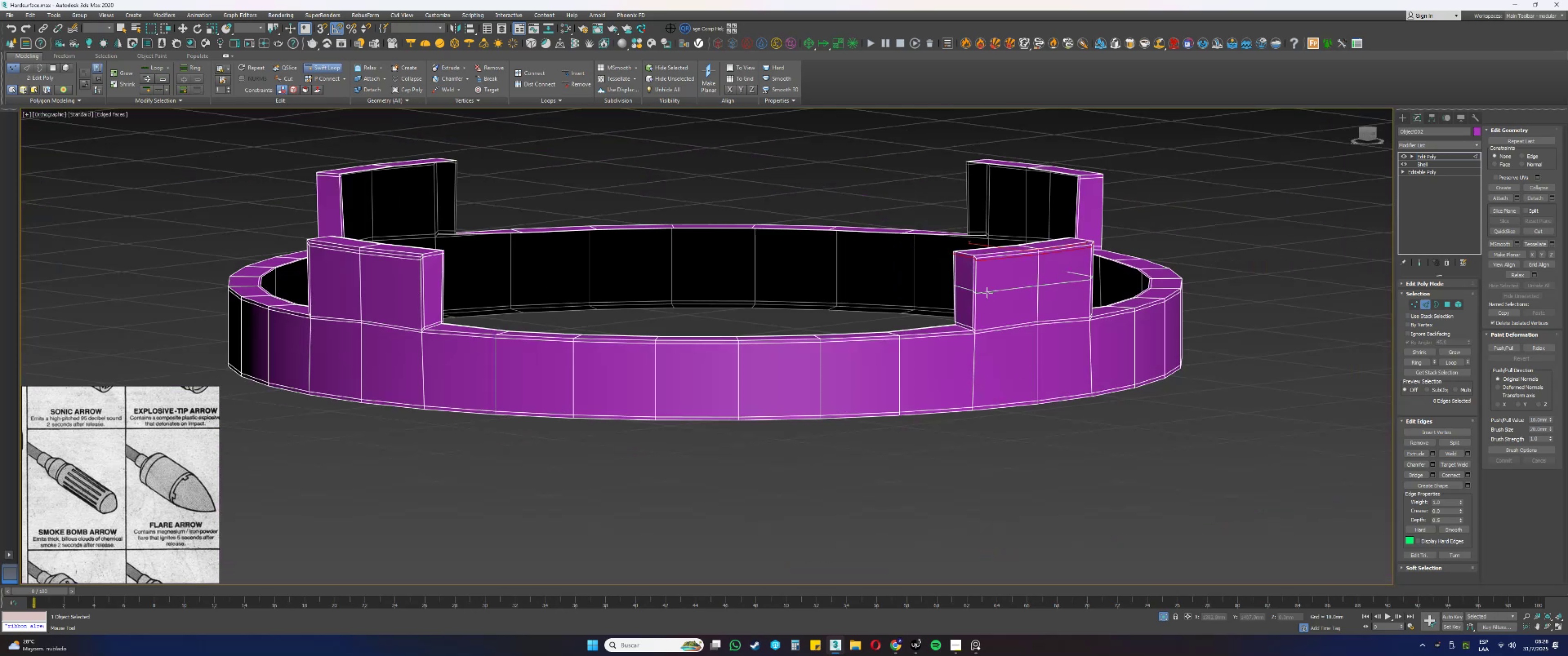 
key(Alt+AltLeft)
 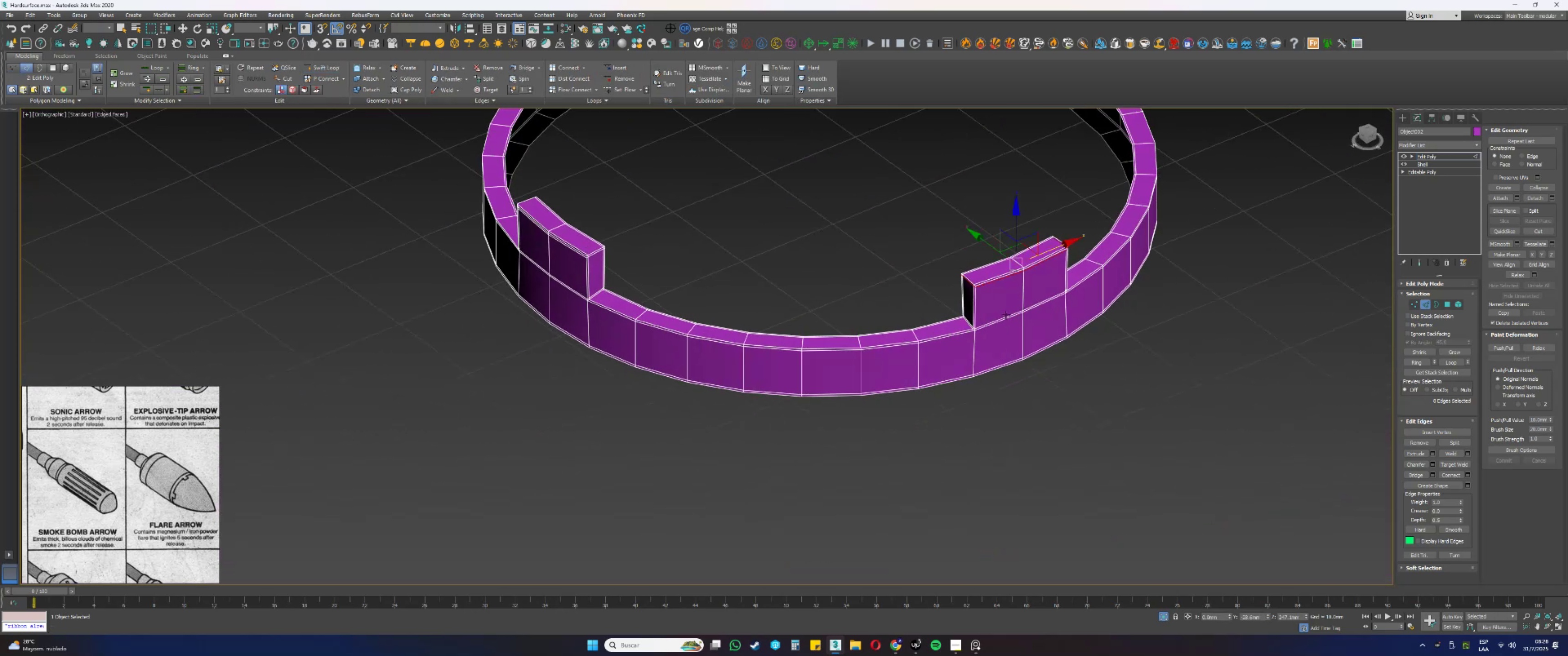 
type(tz1[F3])
 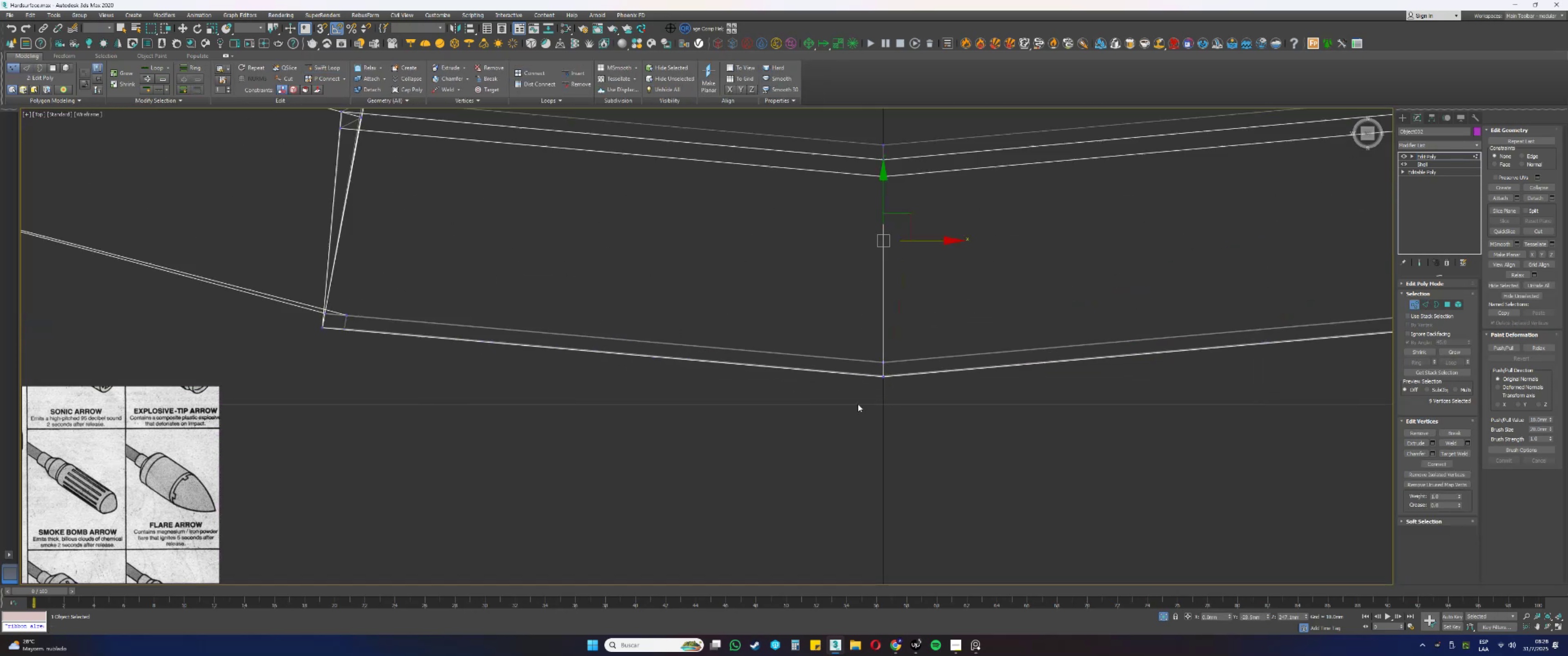 
scroll: coordinate [952, 343], scroll_direction: down, amount: 3.0
 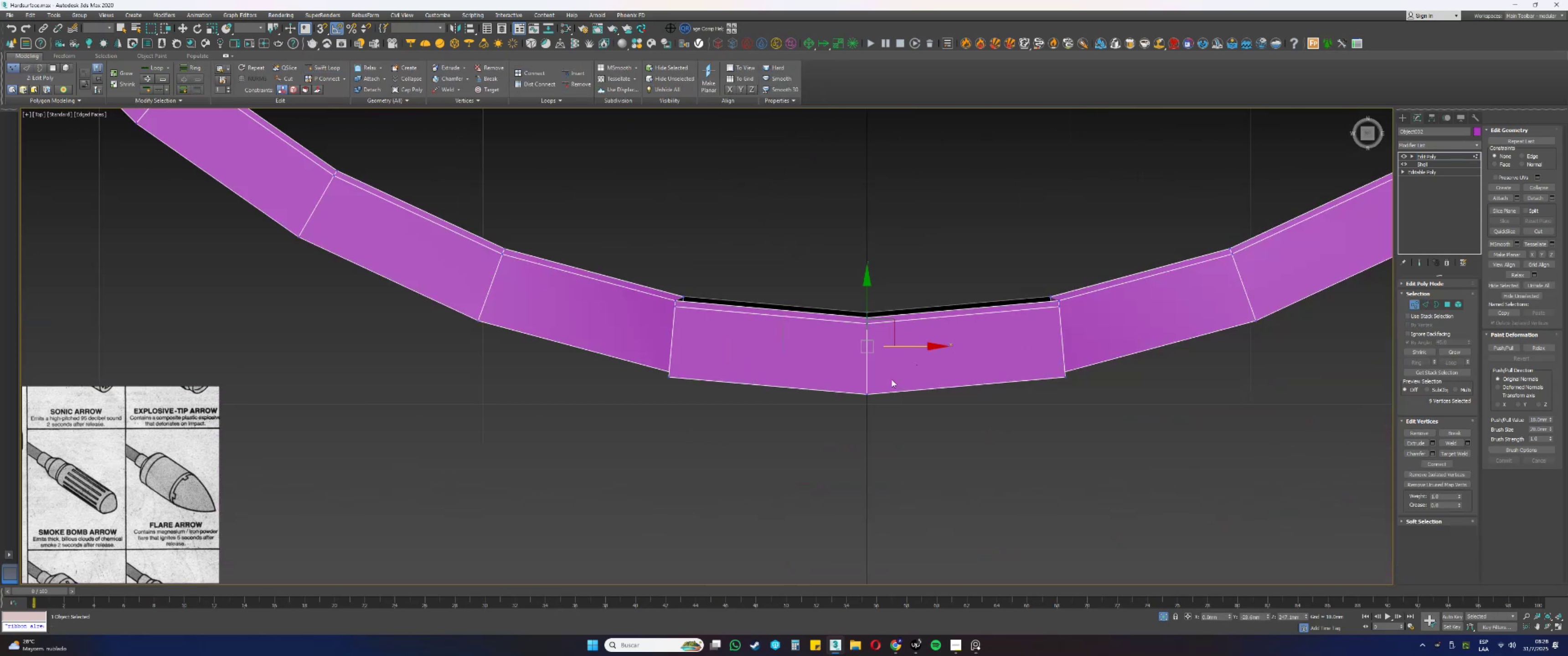 
scroll: coordinate [903, 359], scroll_direction: up, amount: 7.0
 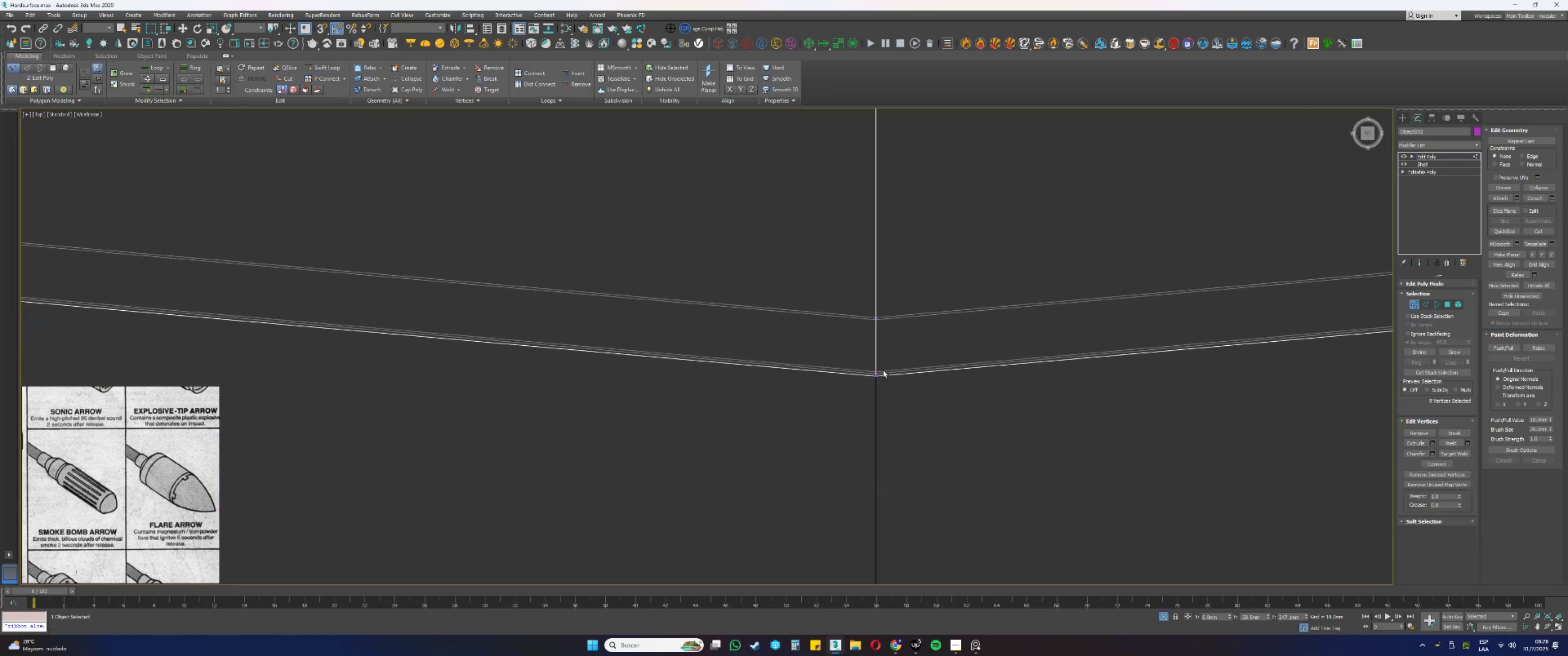 
scroll: coordinate [883, 372], scroll_direction: down, amount: 5.0
 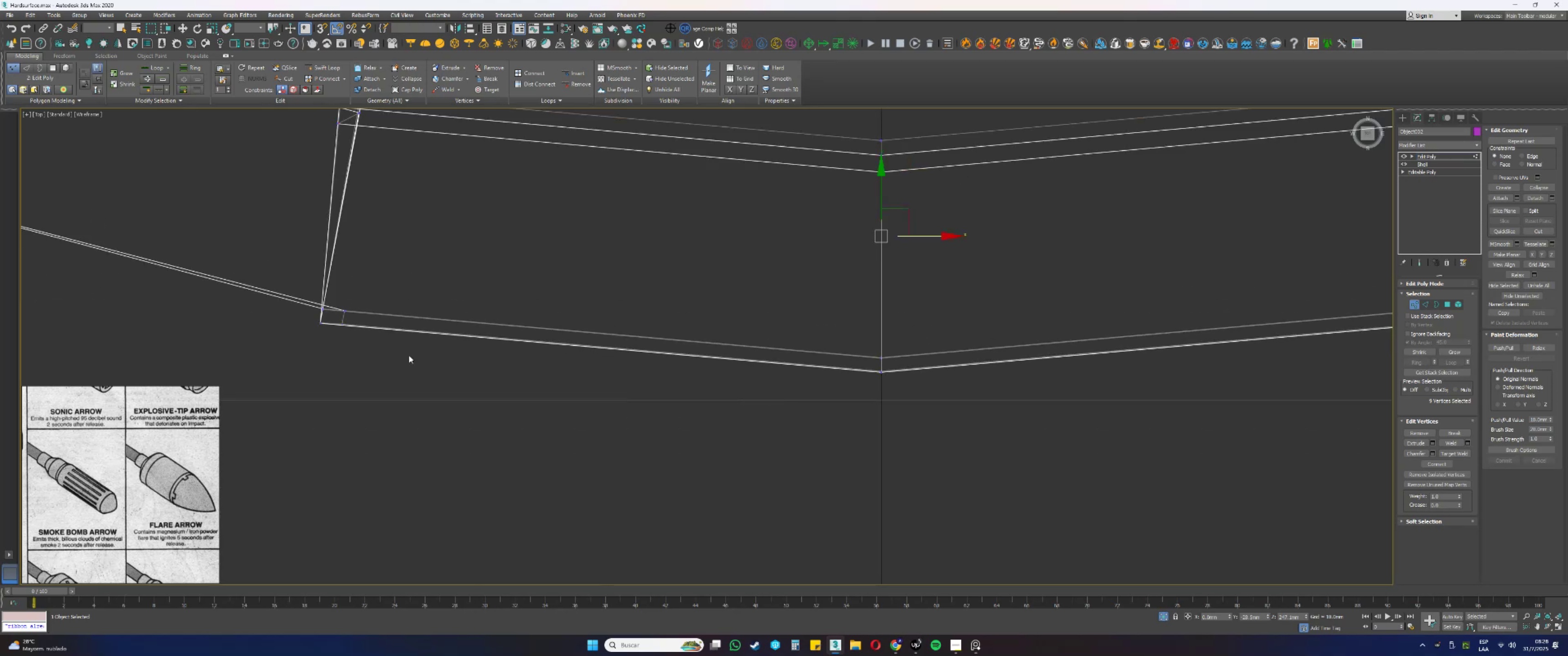 
scroll: coordinate [330, 320], scroll_direction: up, amount: 5.0
 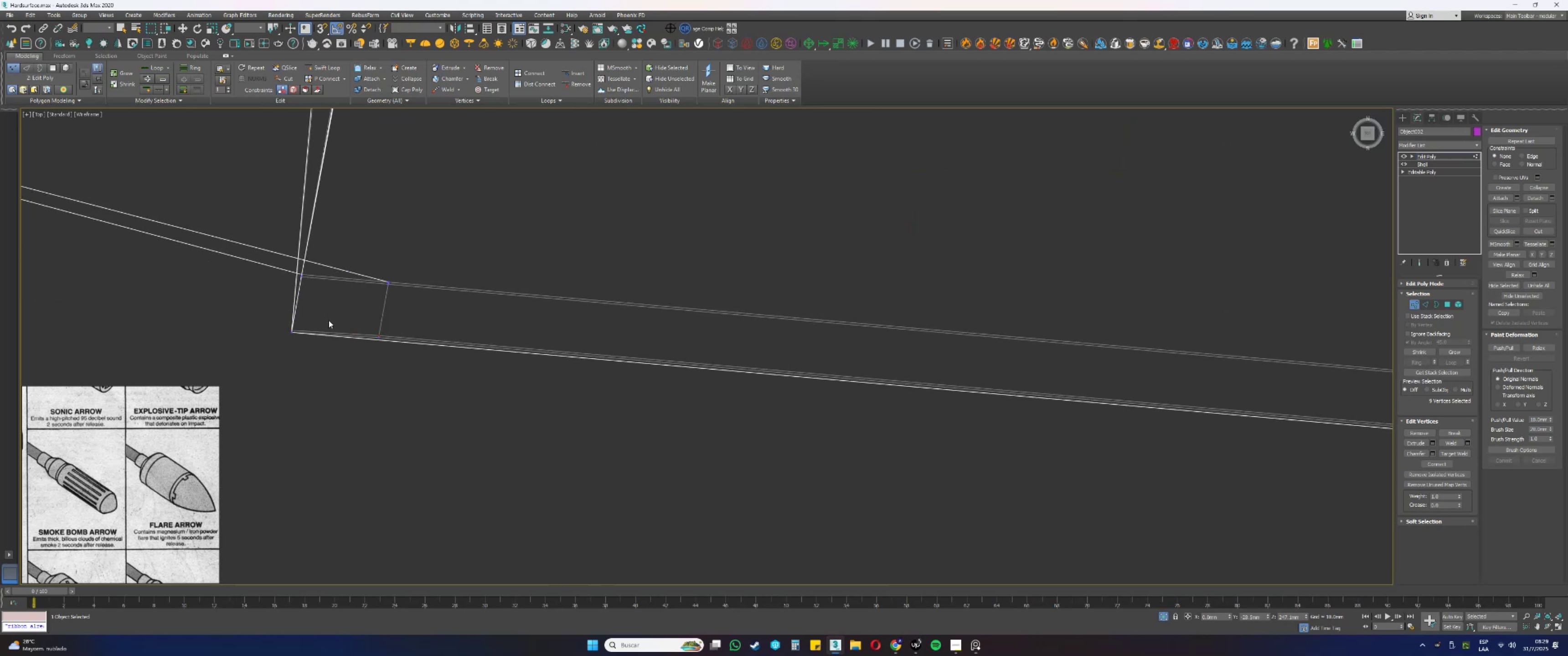 
scroll: coordinate [641, 336], scroll_direction: down, amount: 12.0
 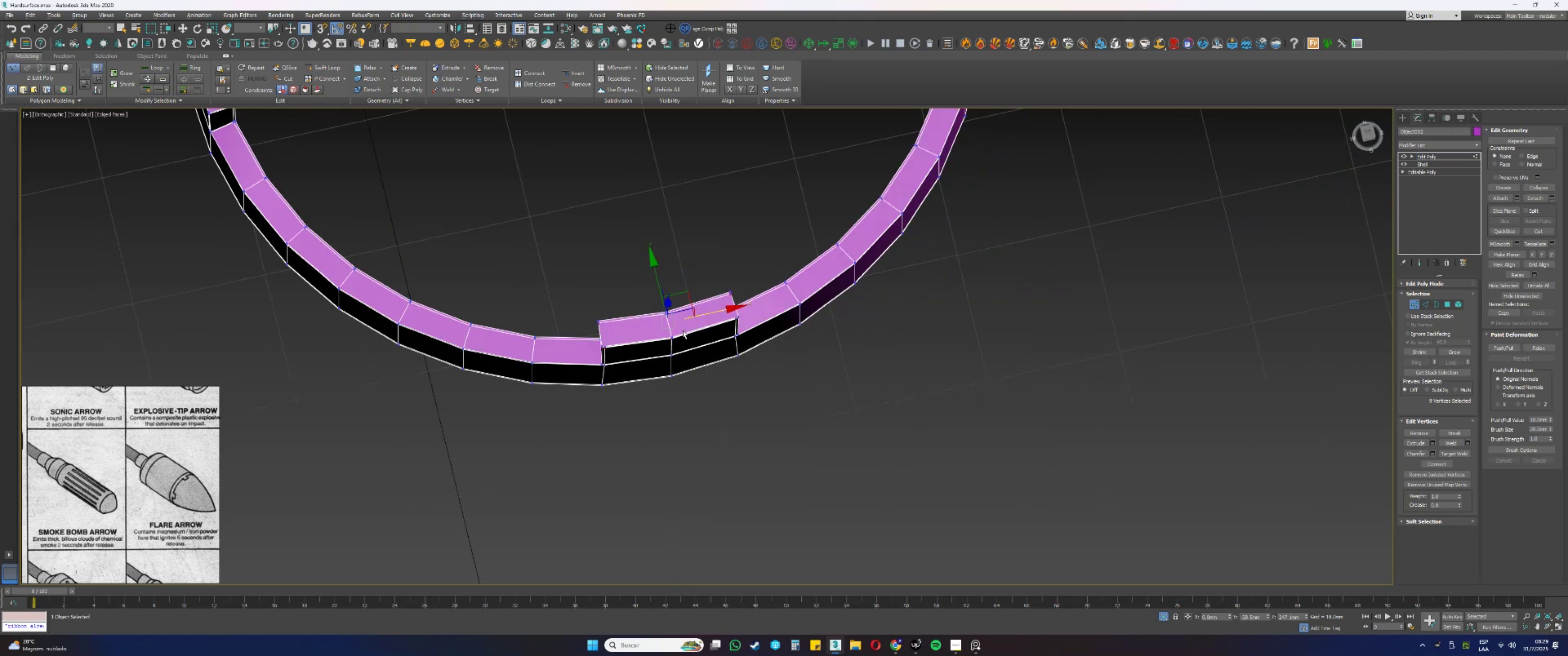 
key(F3)
 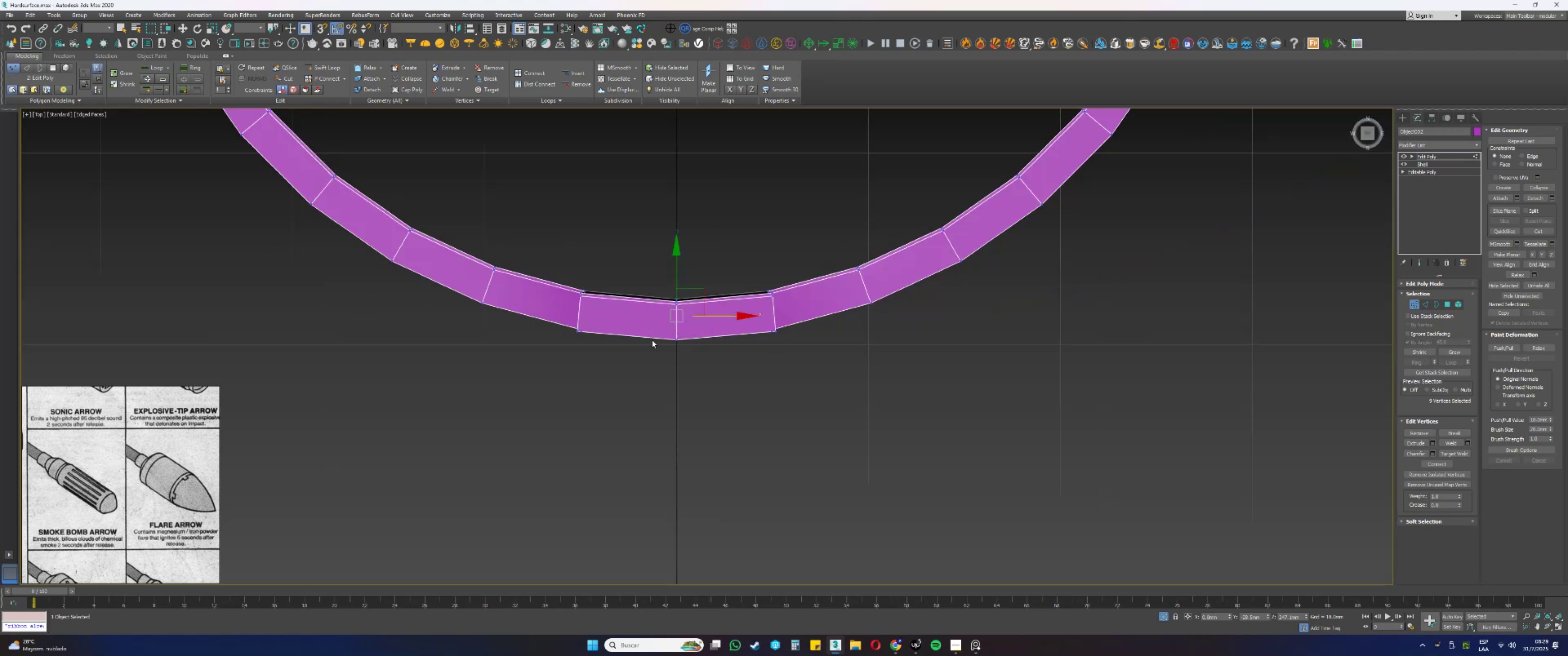 
key(Alt+AltLeft)
 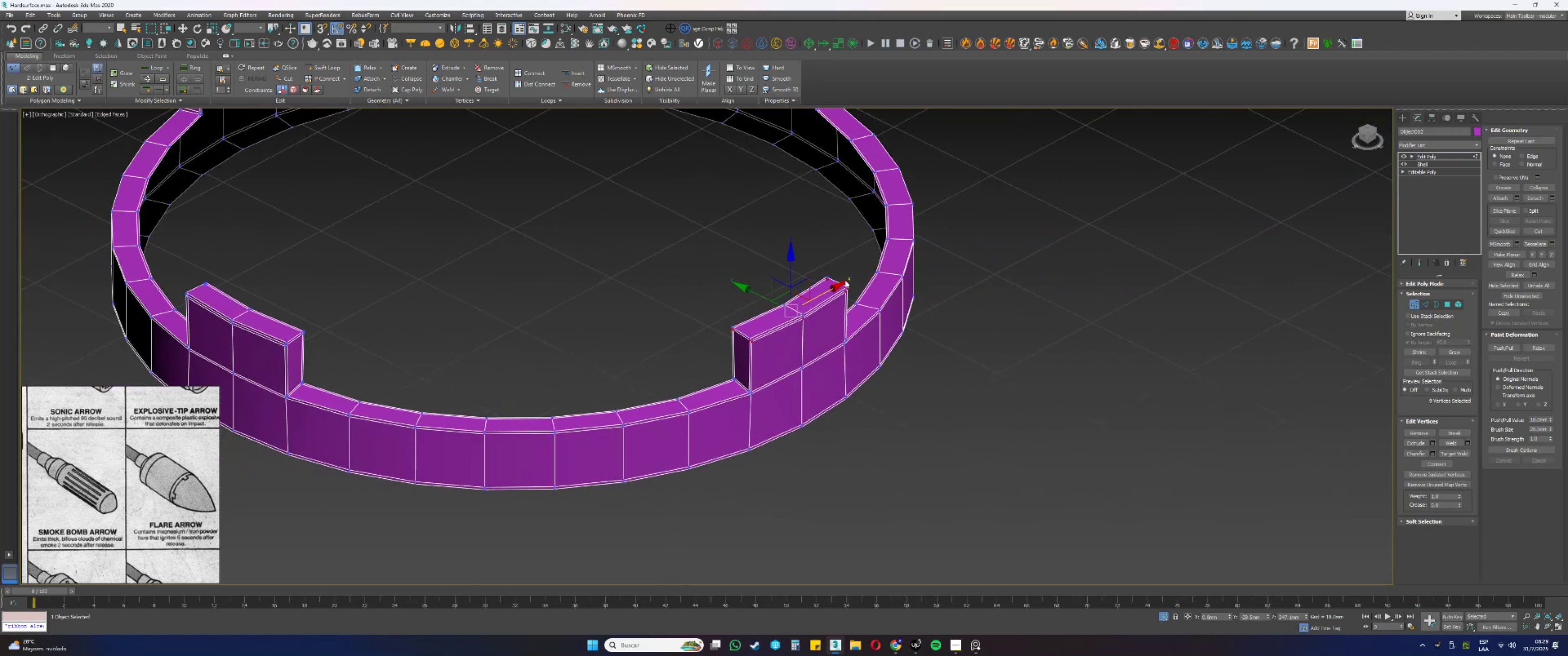 
key(Alt+AltLeft)
 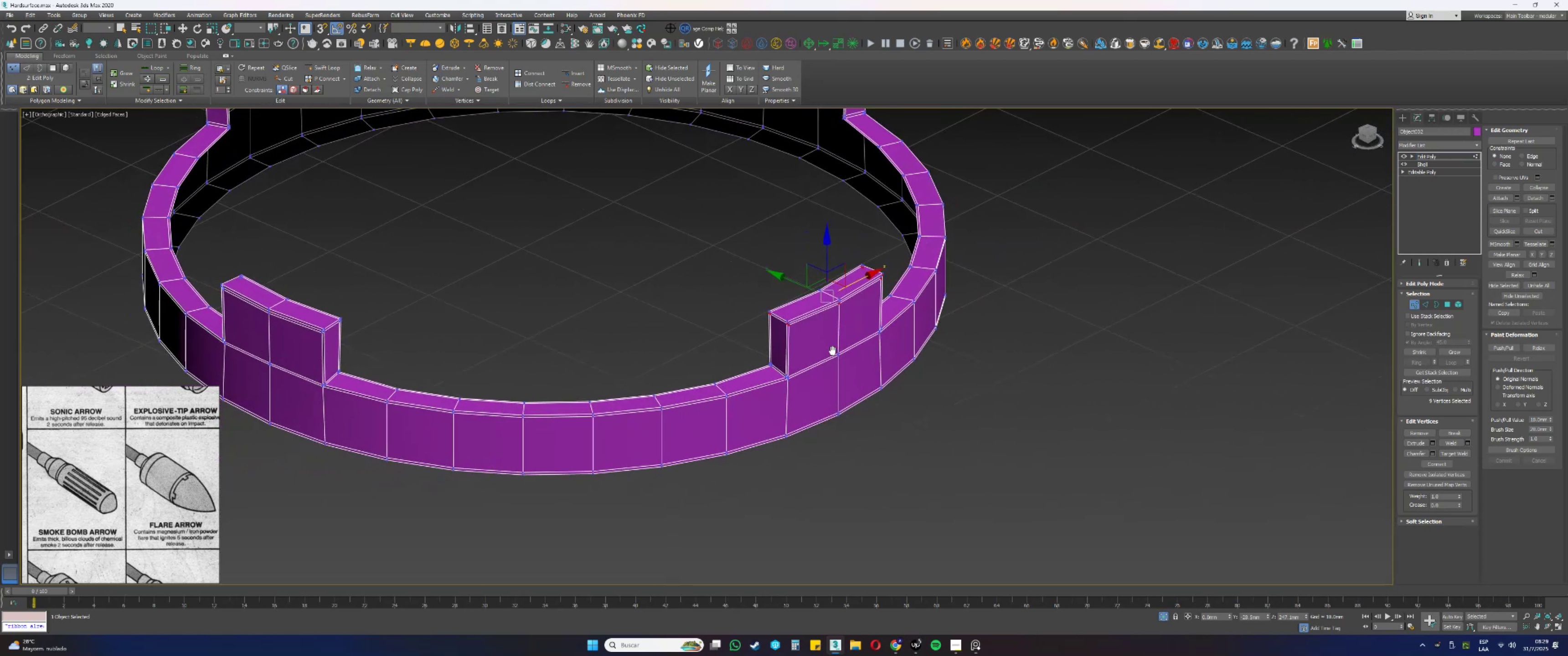 
key(Alt+AltLeft)
 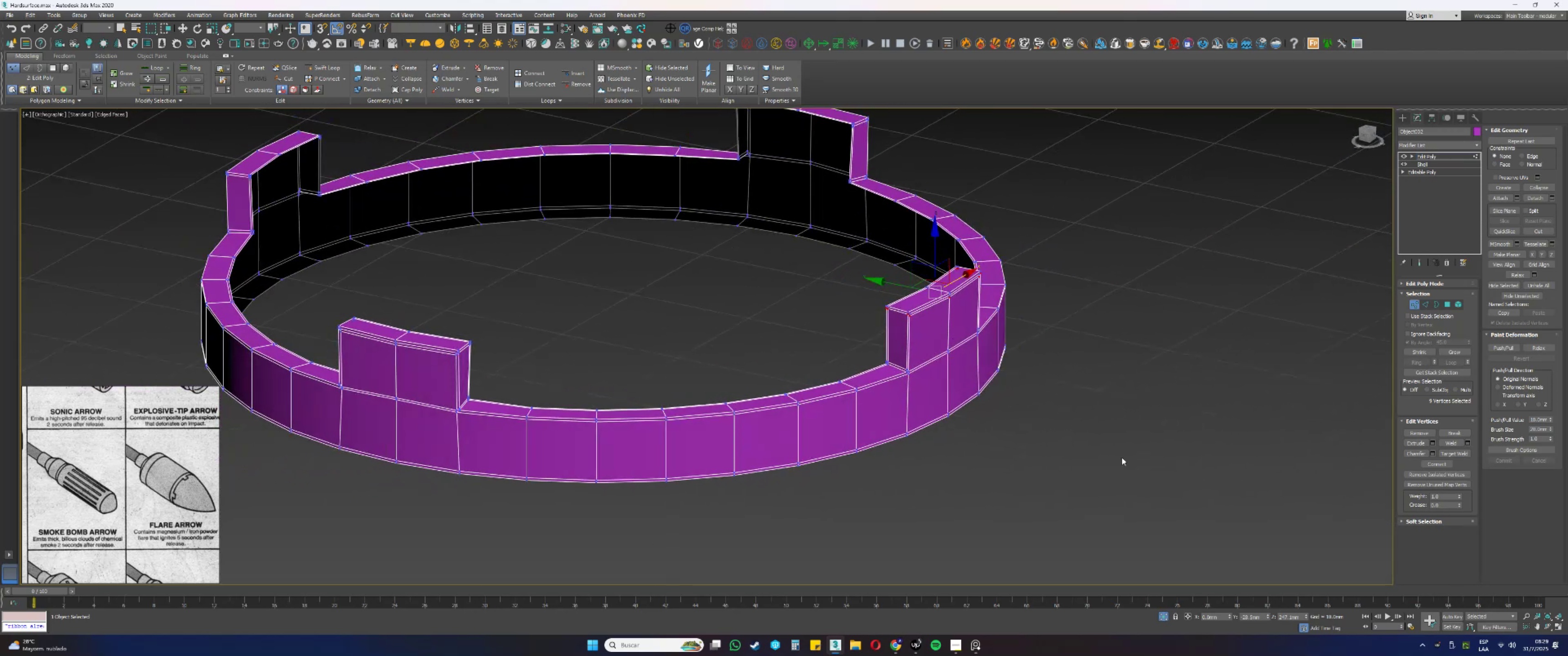 
key(1)
 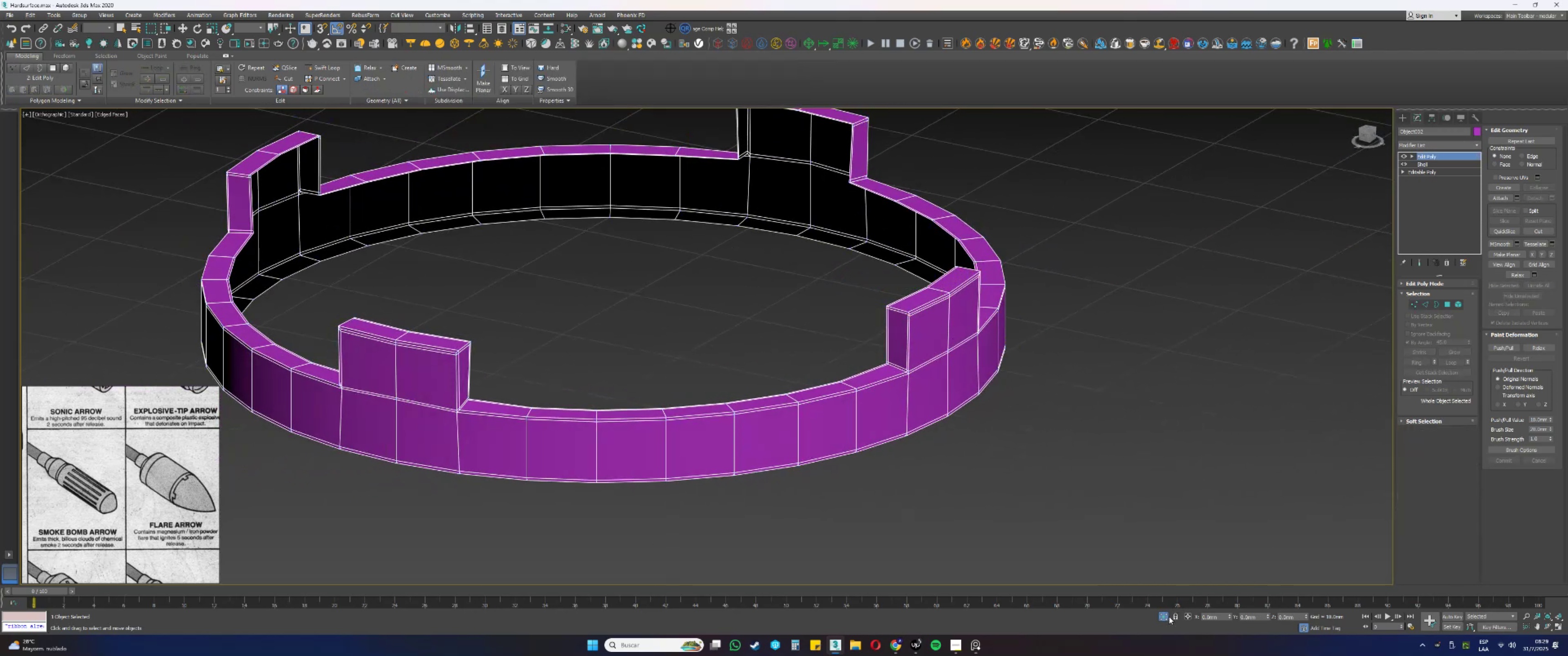 
left_click([1165, 618])
 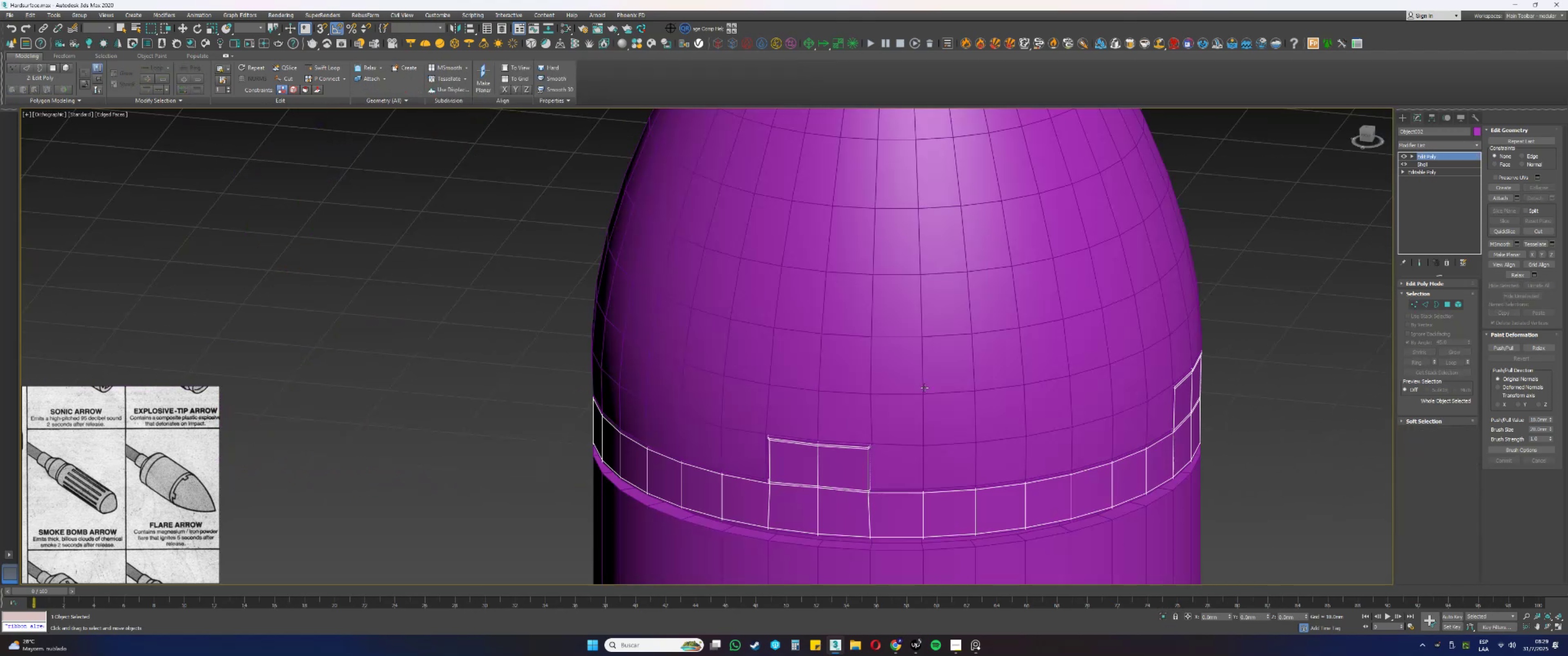 
left_click([919, 386])
 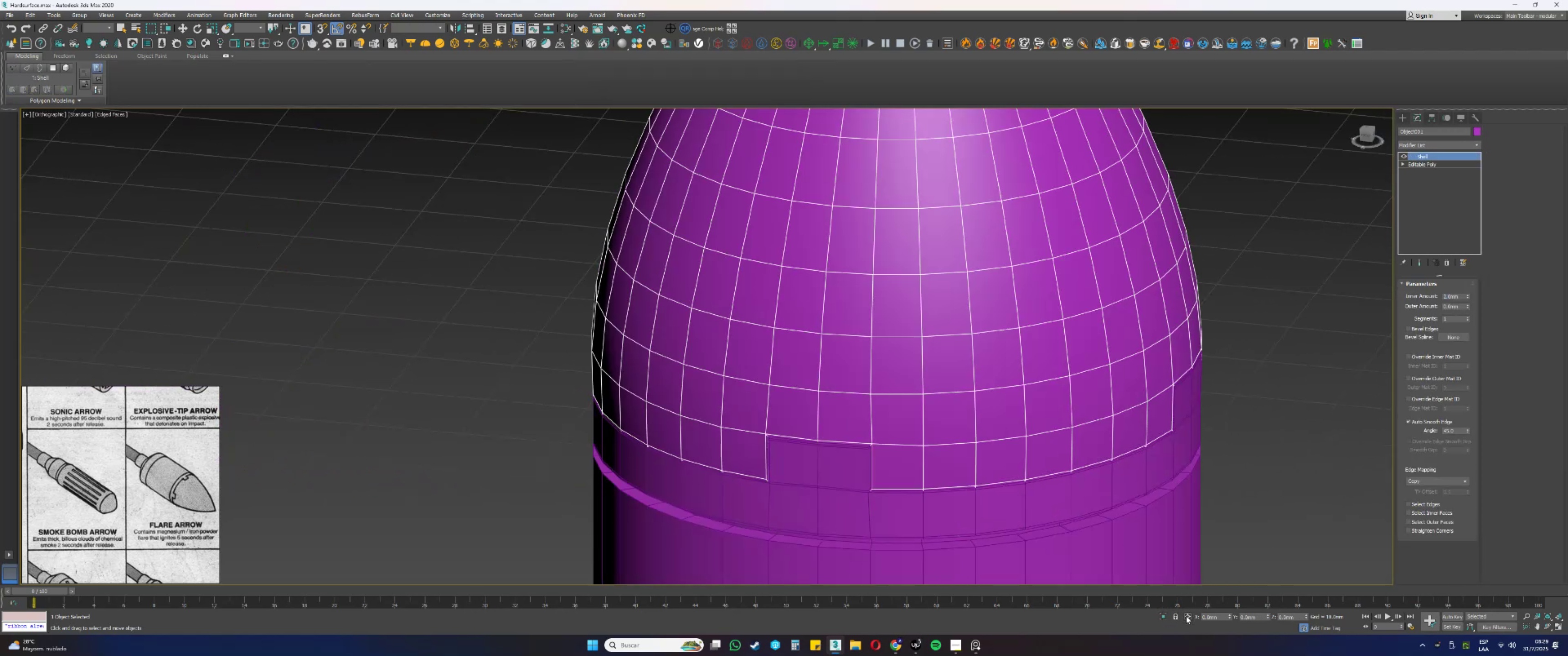 
left_click([1166, 619])
 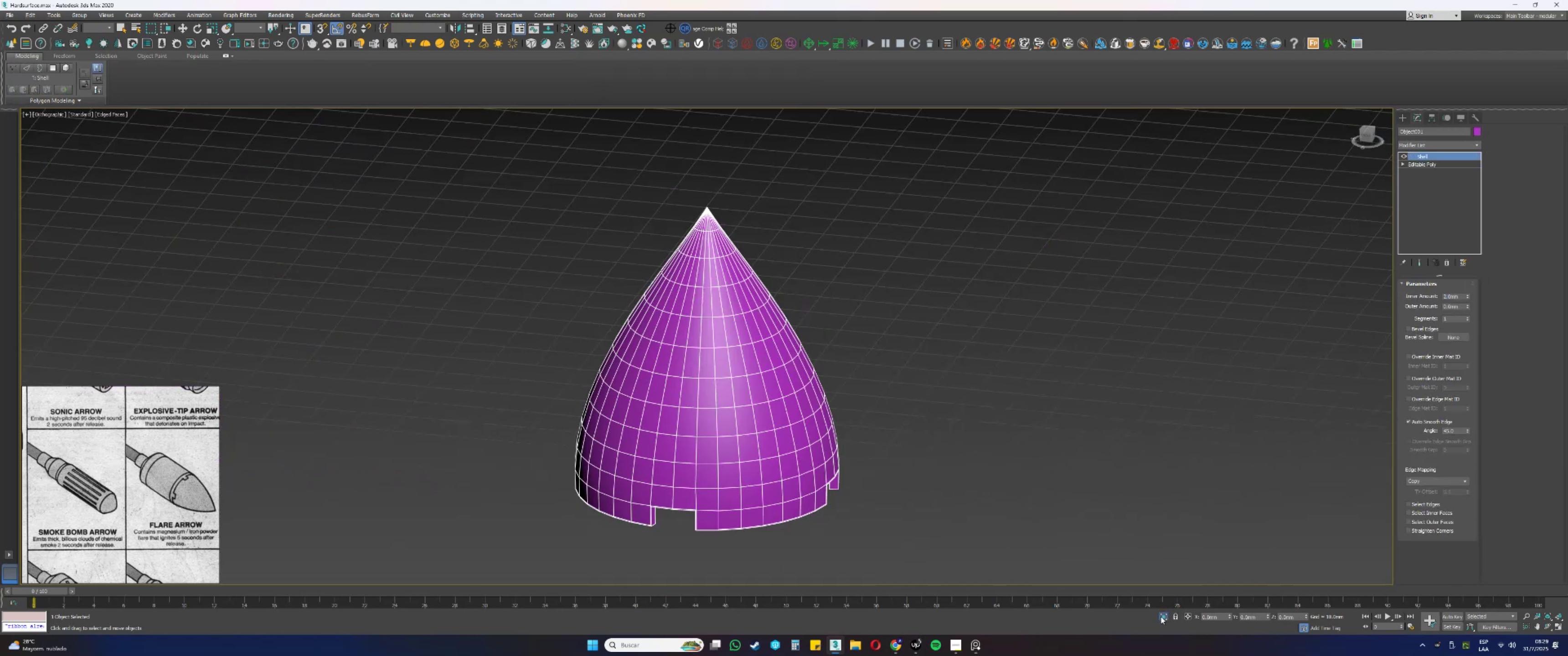 
hold_key(key=AltLeft, duration=0.34)
 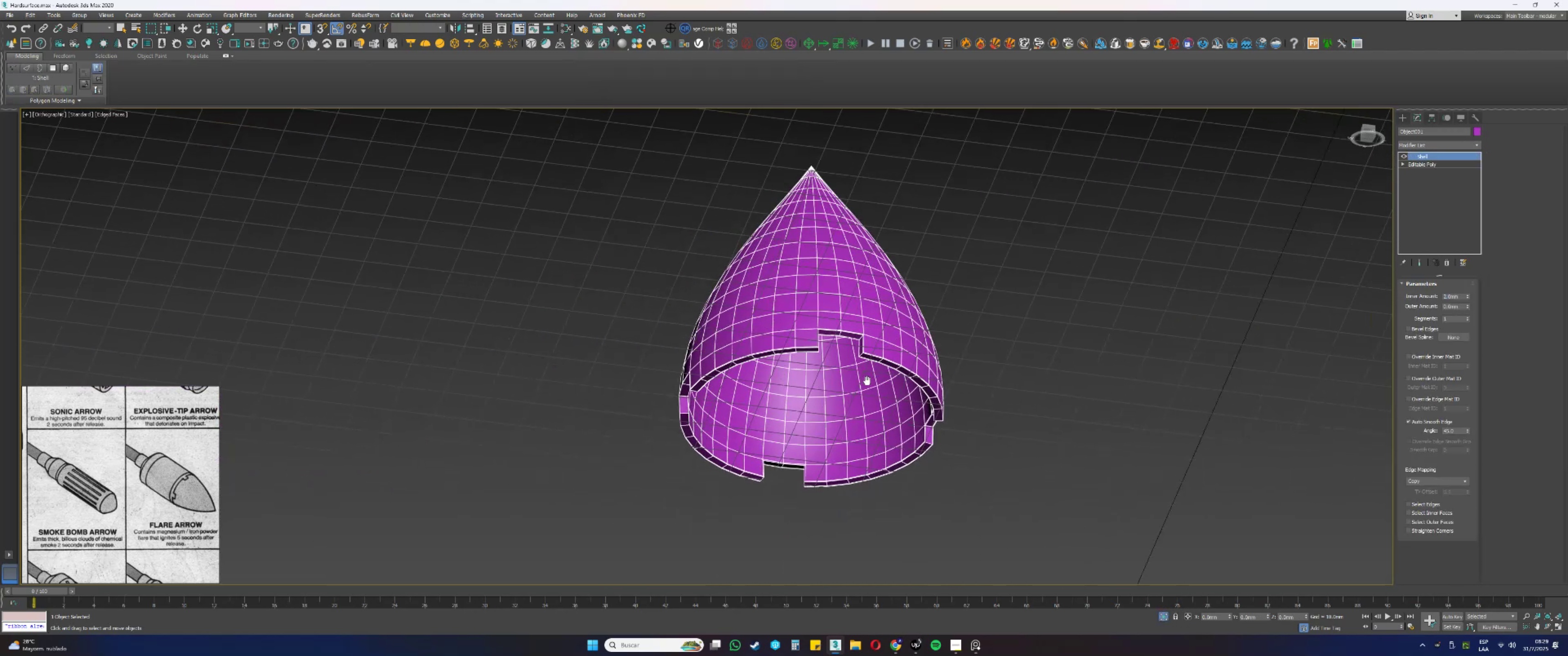 
scroll: coordinate [857, 342], scroll_direction: up, amount: 3.0
 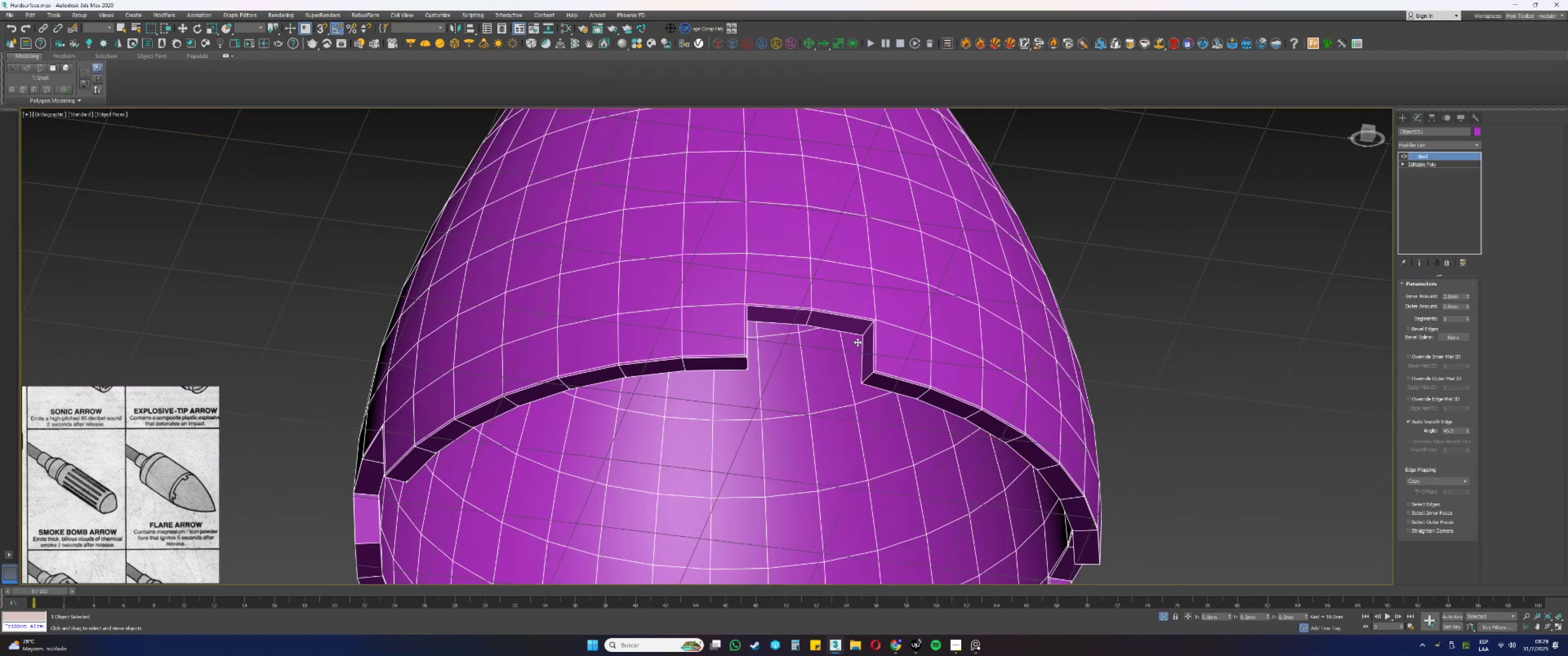 
key(G)
 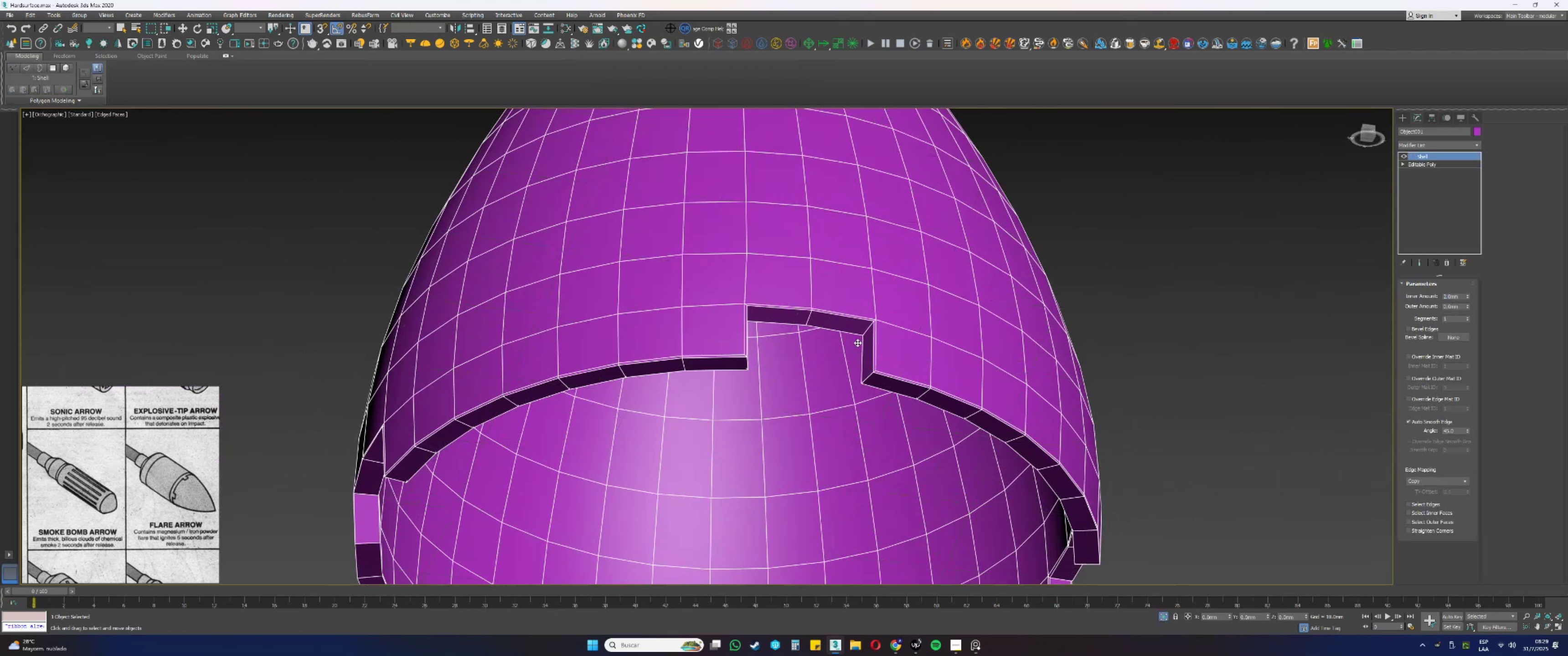 
scroll: coordinate [878, 357], scroll_direction: up, amount: 3.0
 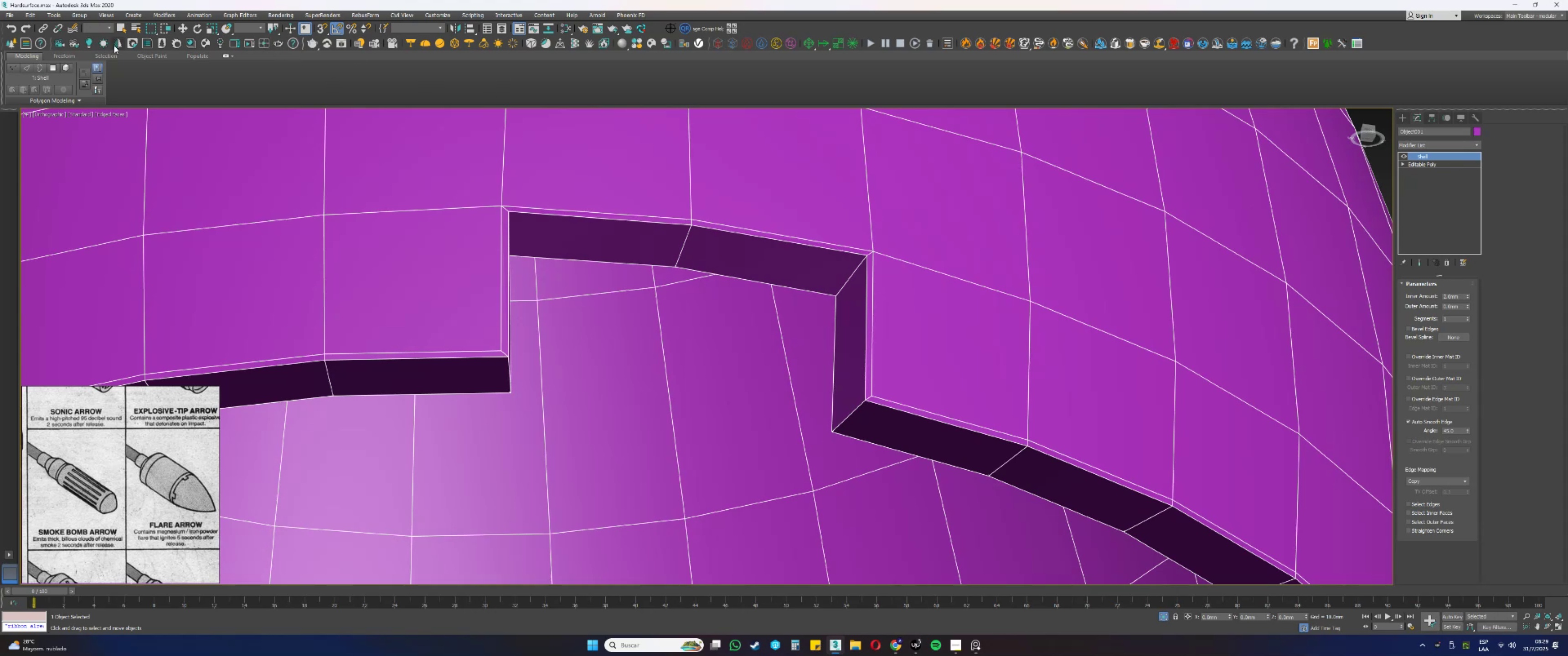 
left_click([1431, 145])
 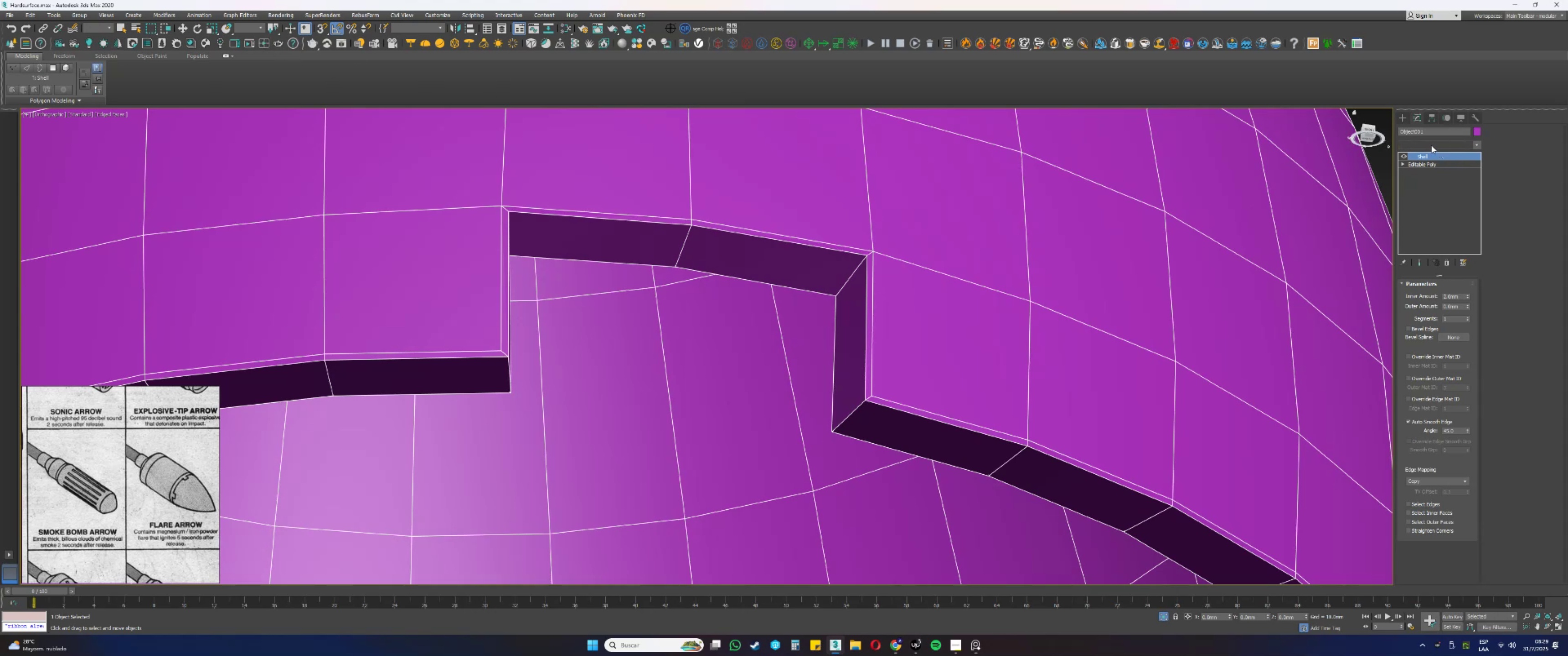 
key(E)
 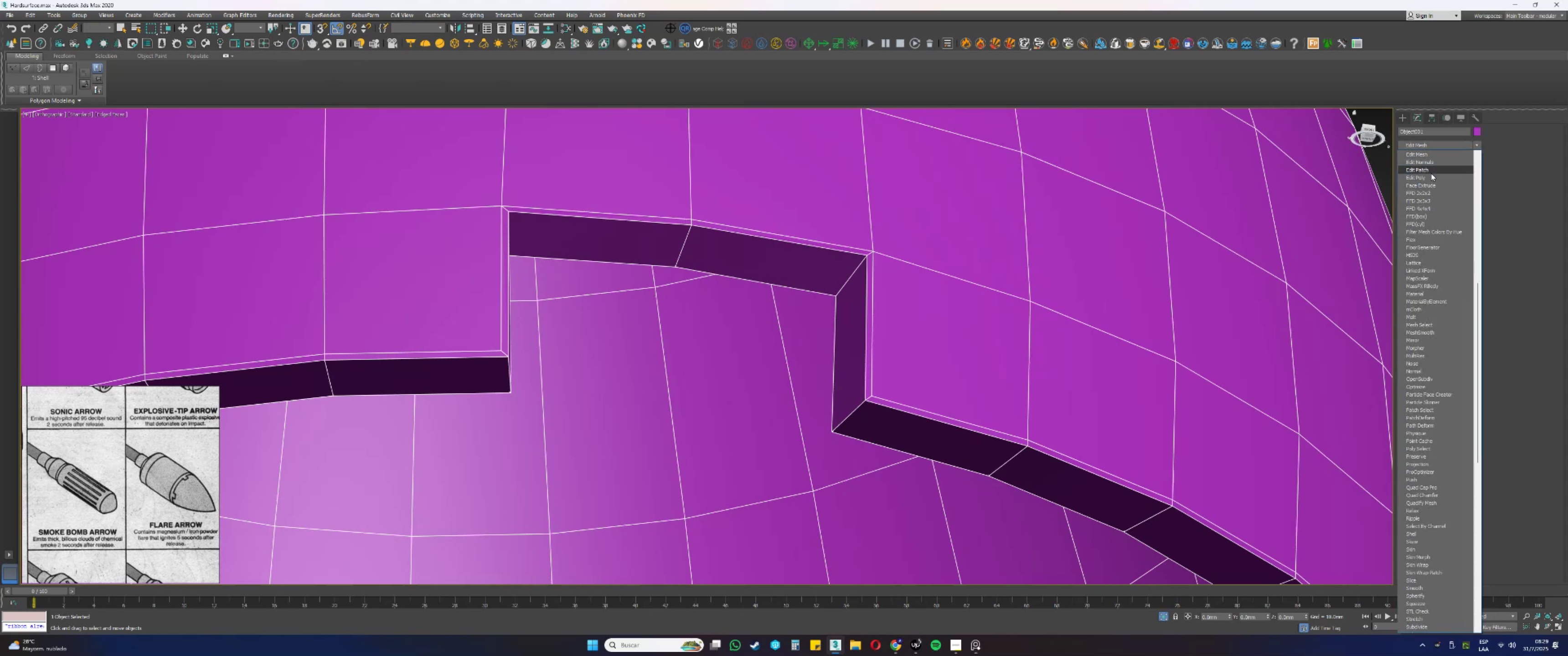 
left_click([1425, 177])
 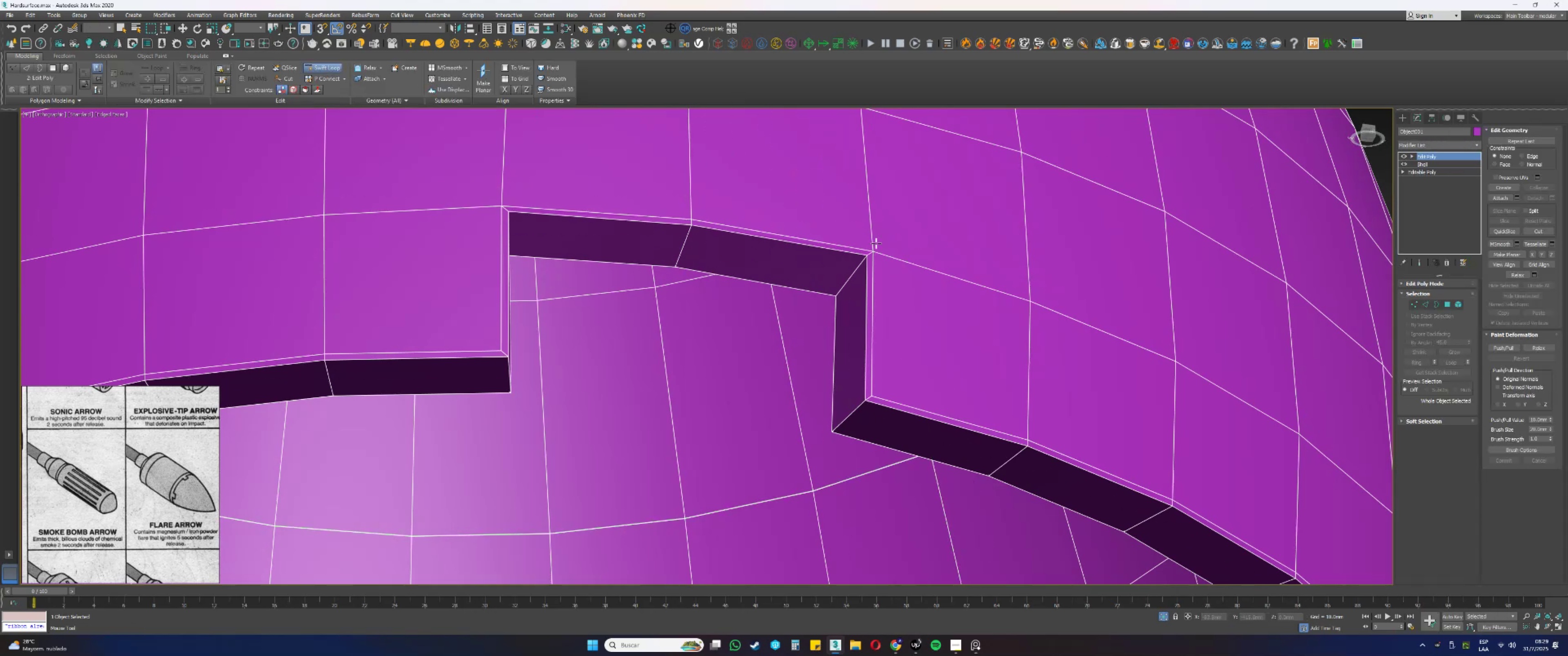 
left_click([872, 245])
 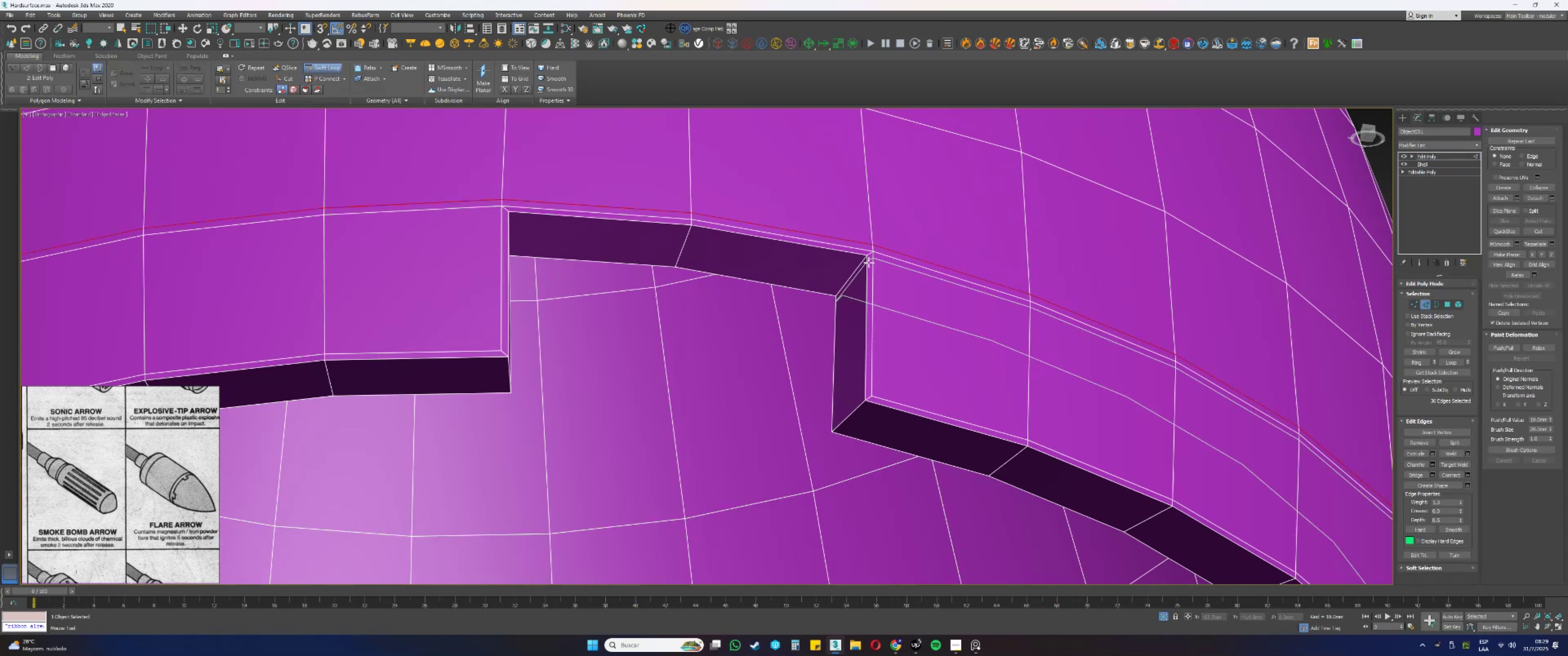 
left_click([869, 262])
 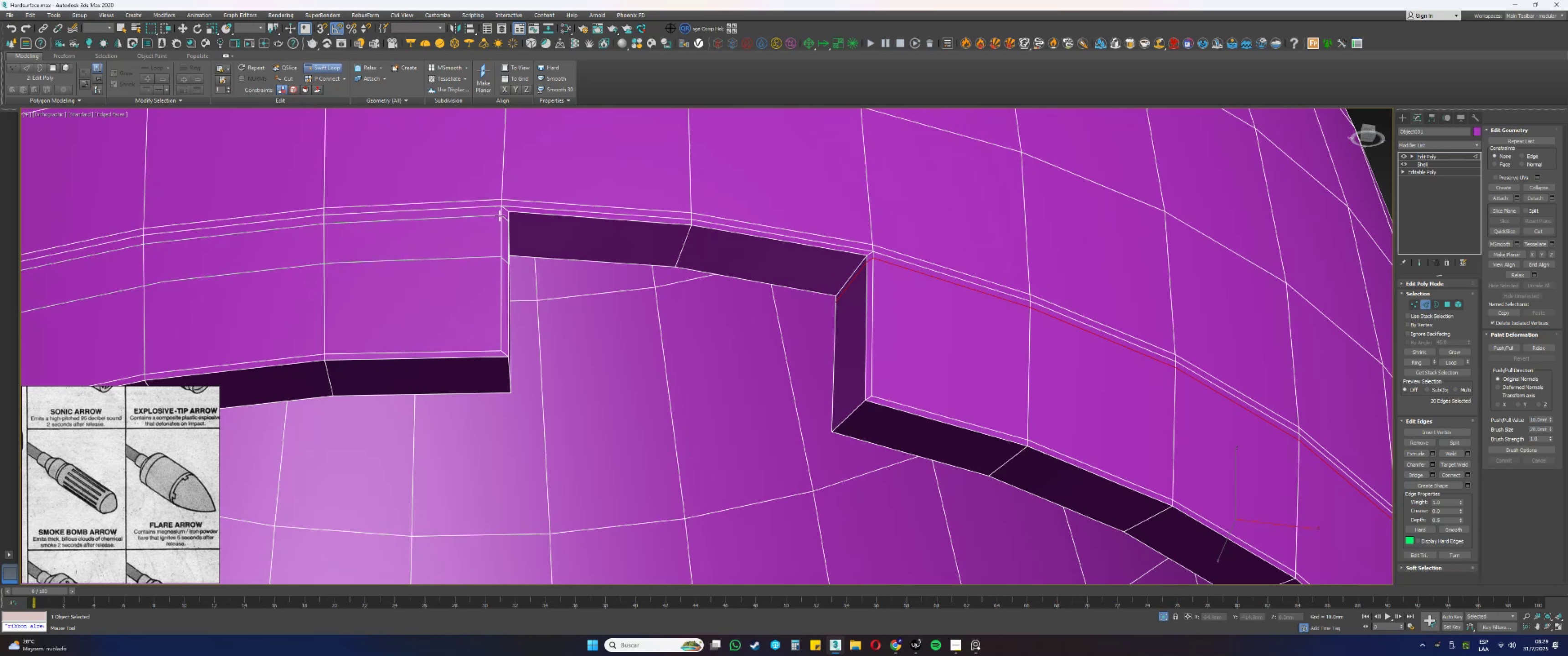 
left_click([499, 214])
 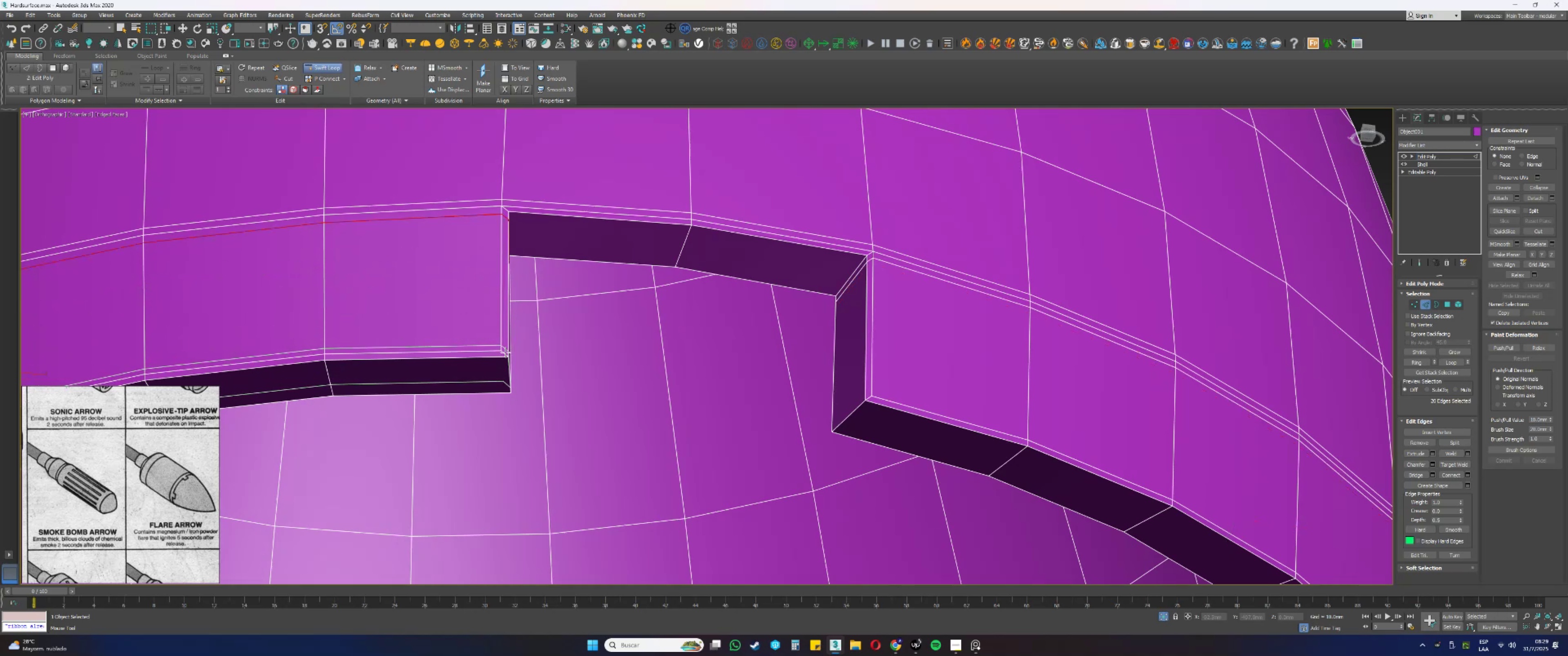 
left_click([505, 351])
 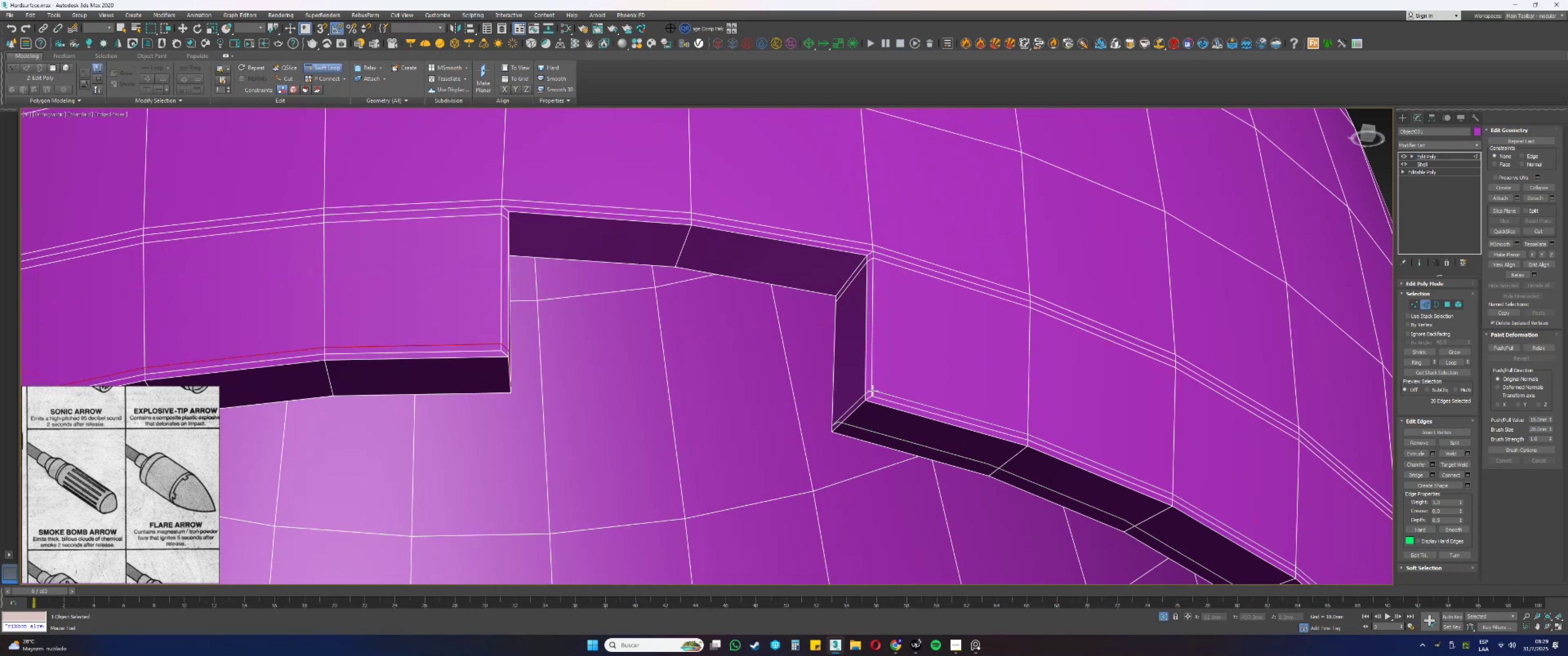 
left_click([873, 390])
 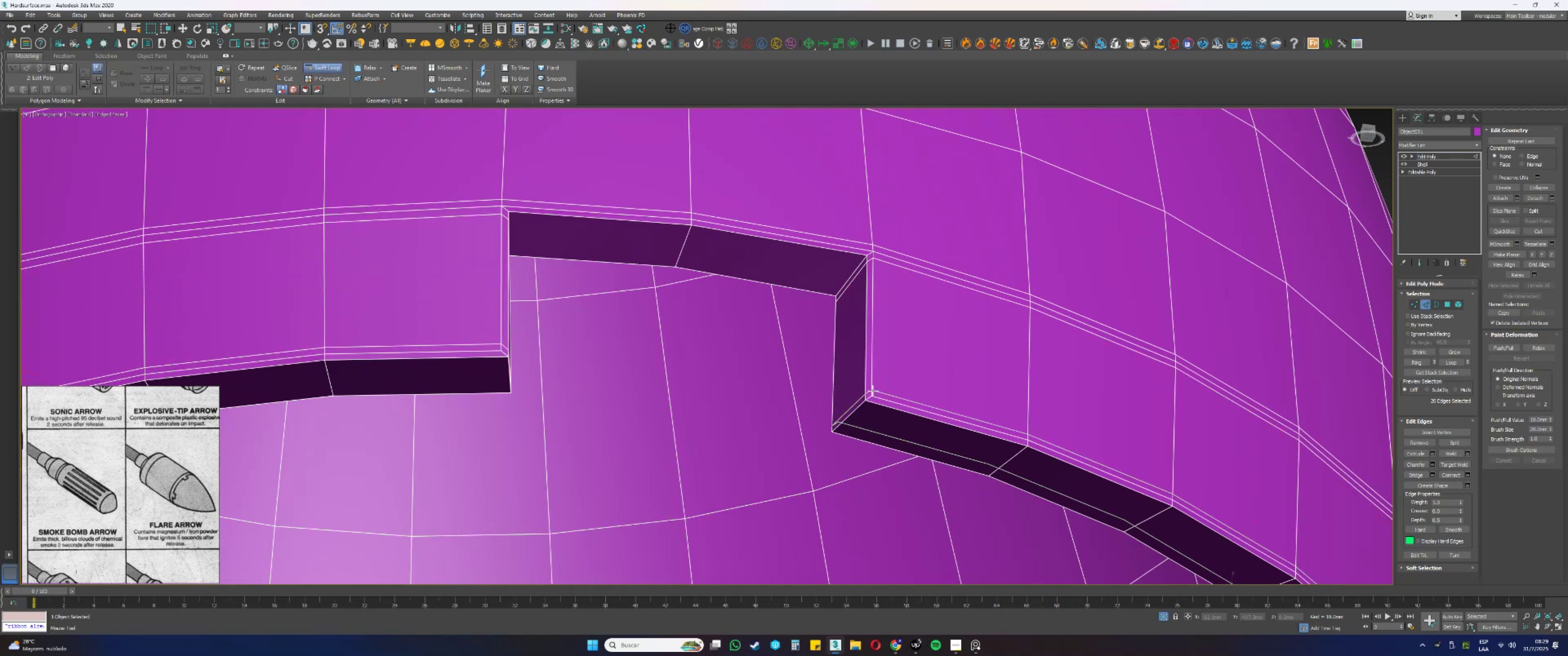 
scroll: coordinate [873, 328], scroll_direction: down, amount: 5.0
 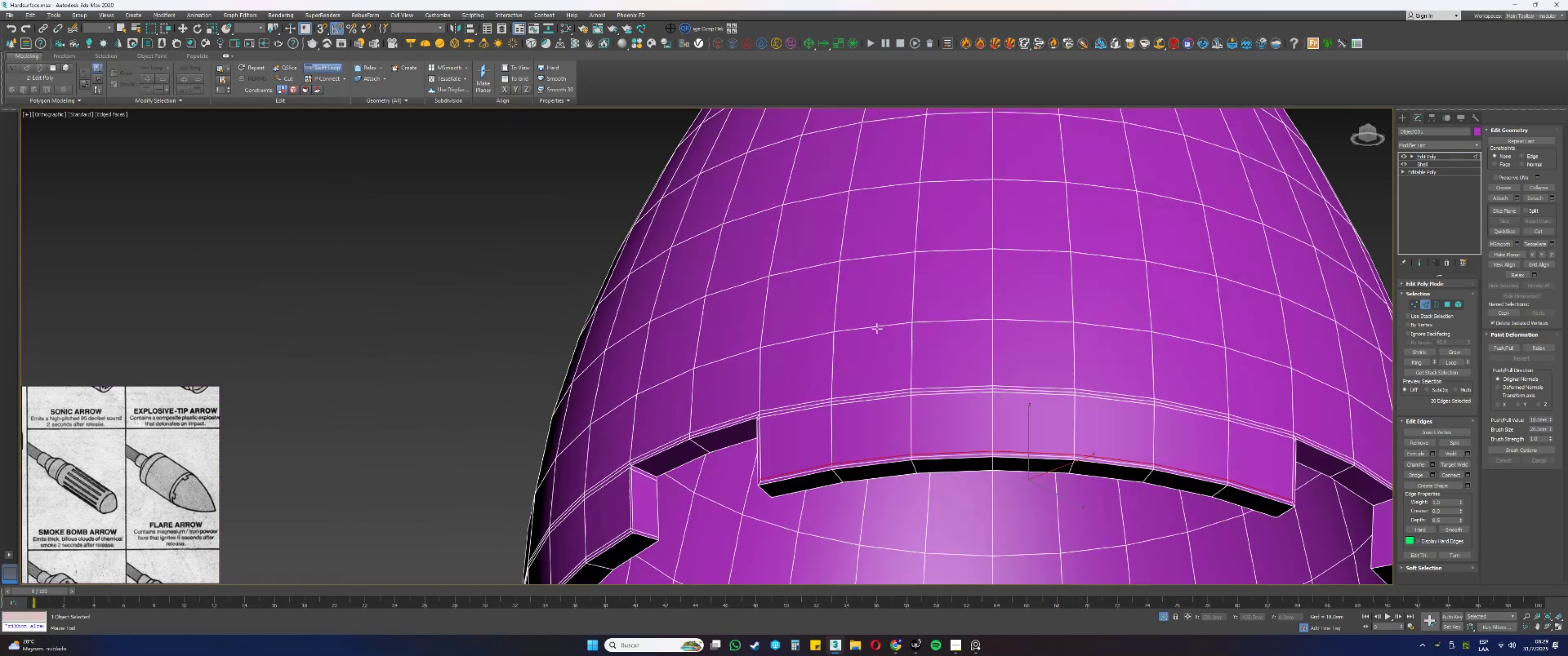 
hold_key(key=AltLeft, duration=0.66)
 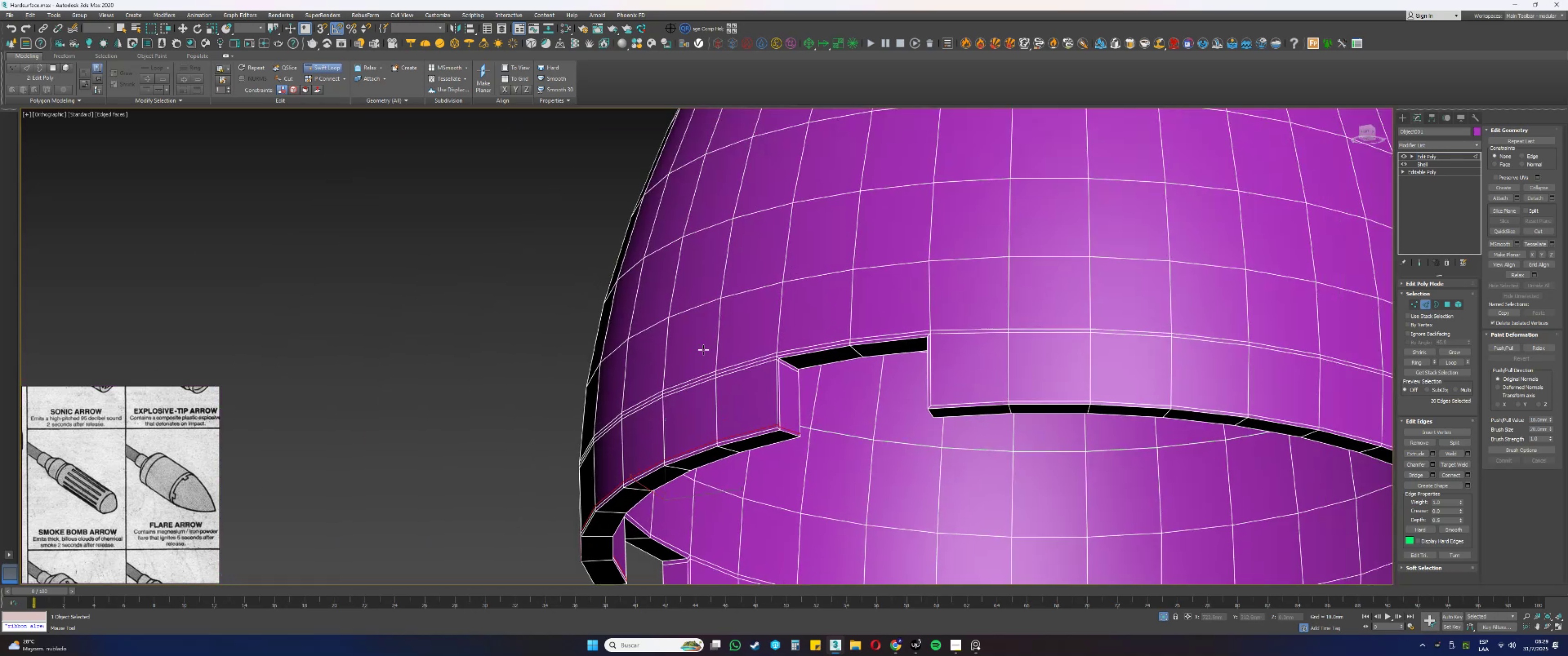 
scroll: coordinate [920, 315], scroll_direction: up, amount: 3.0
 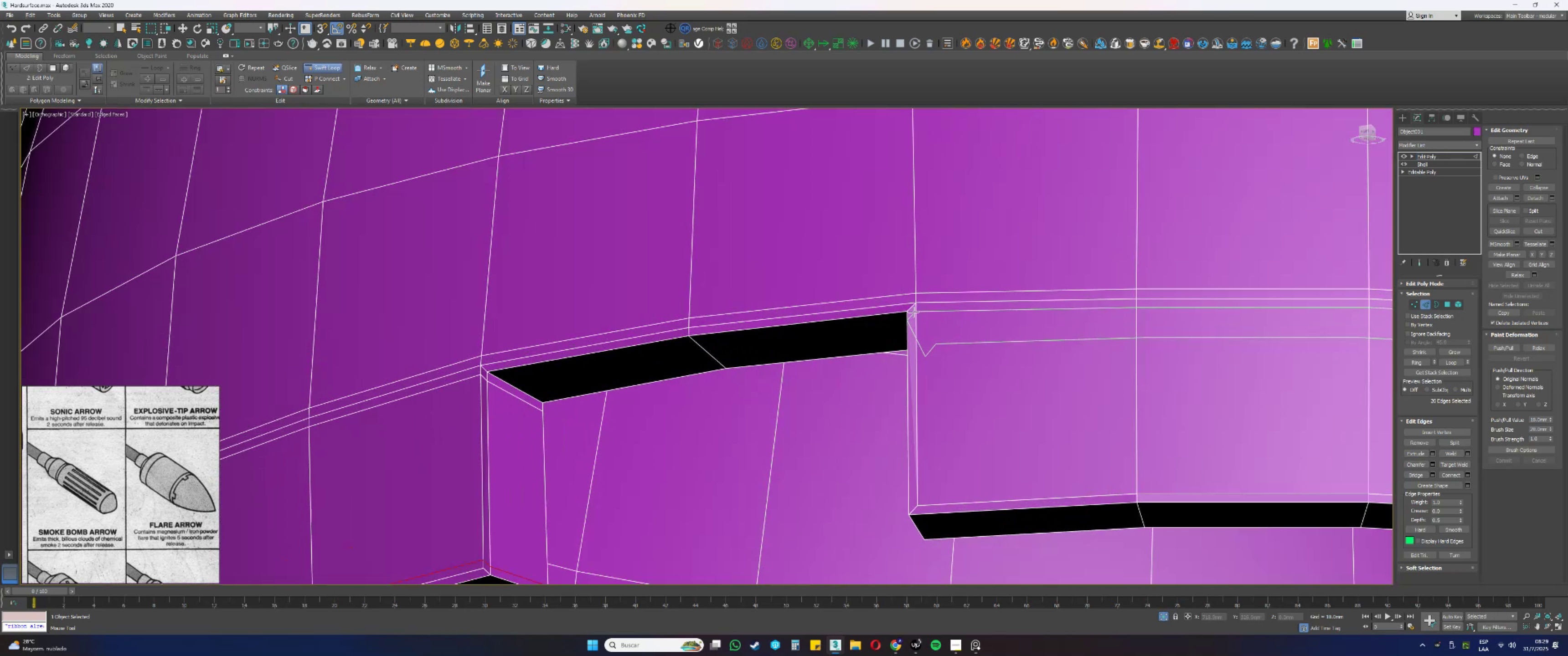 
left_click([912, 311])
 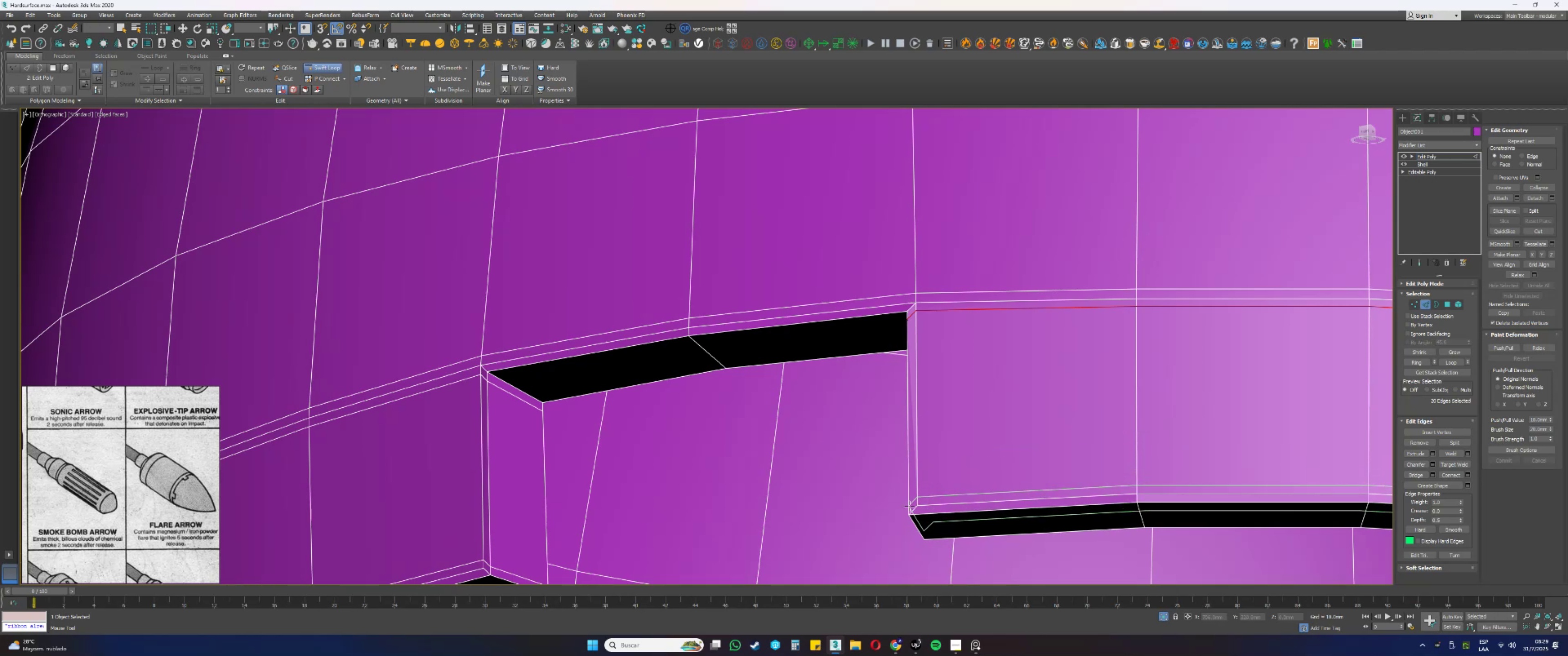 
left_click([909, 506])
 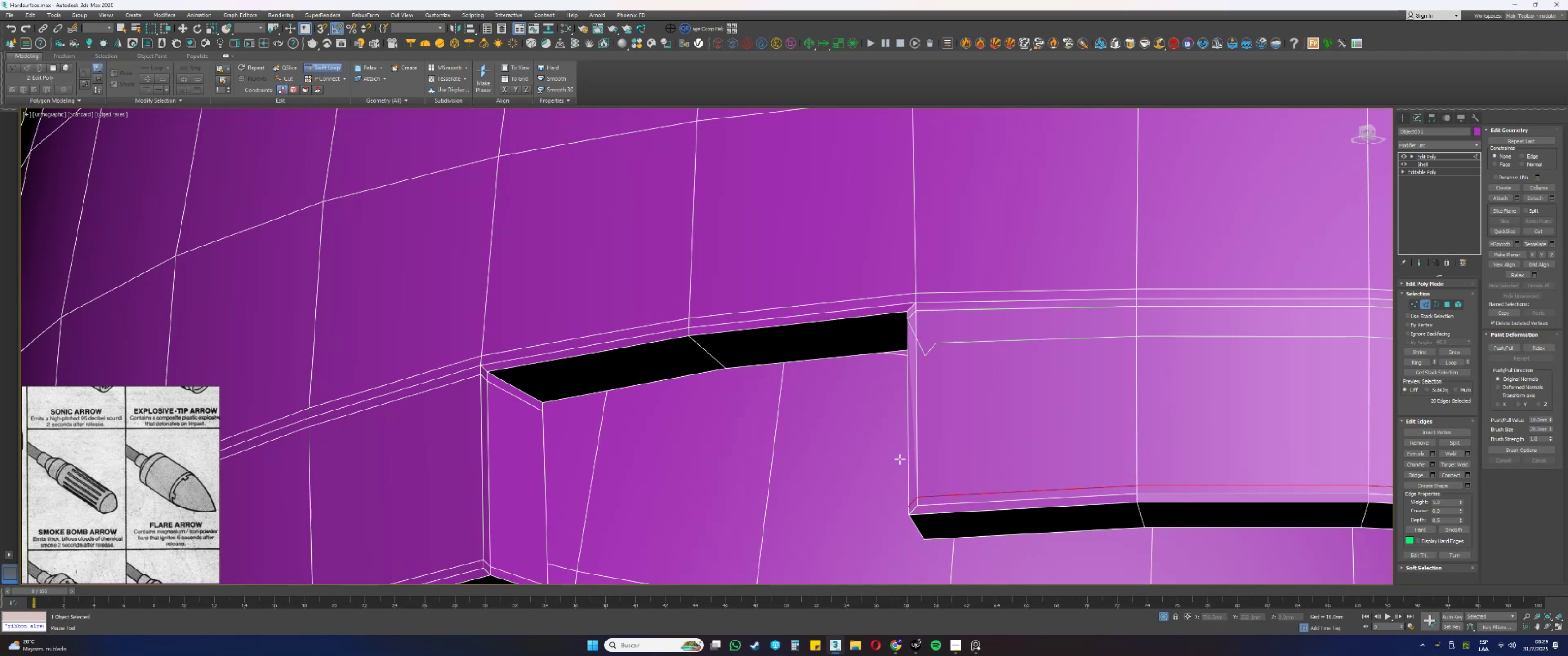 
scroll: coordinate [876, 400], scroll_direction: down, amount: 2.0
 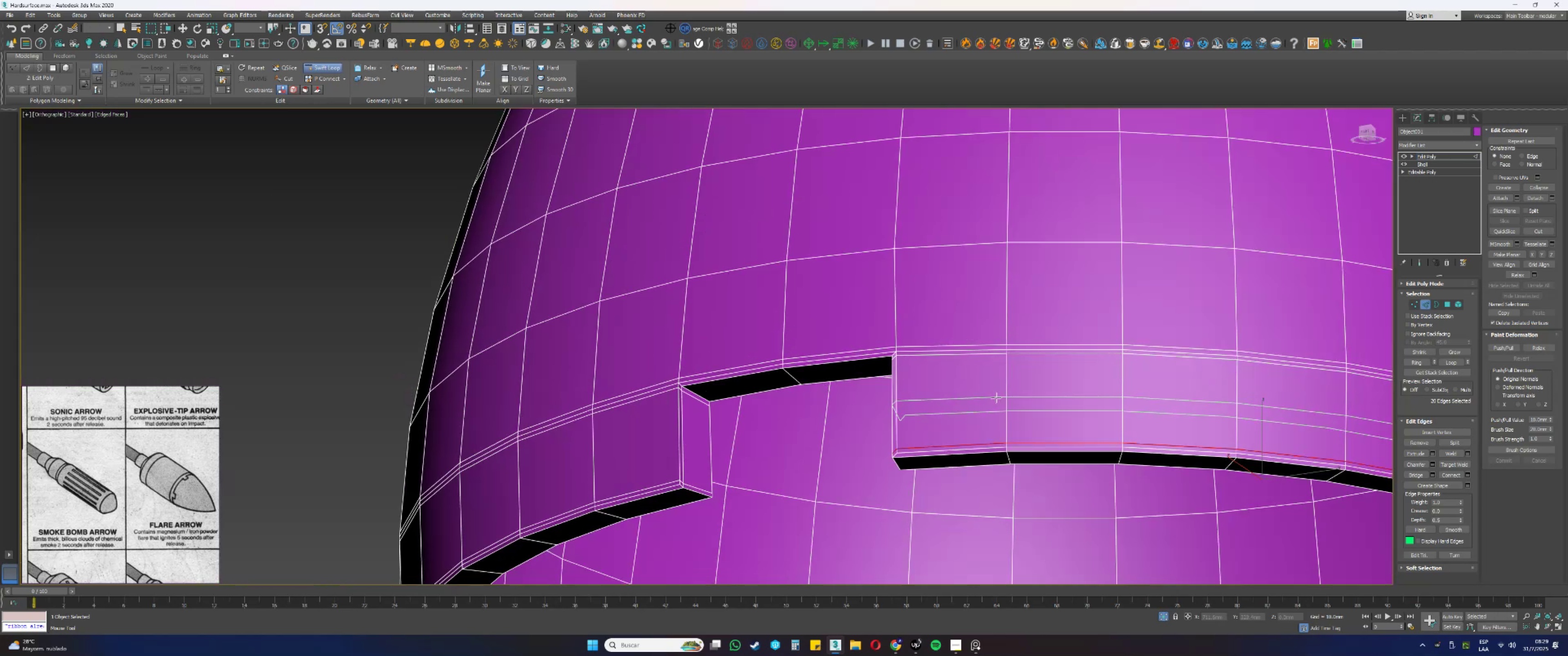 
hold_key(key=AltLeft, duration=0.39)
 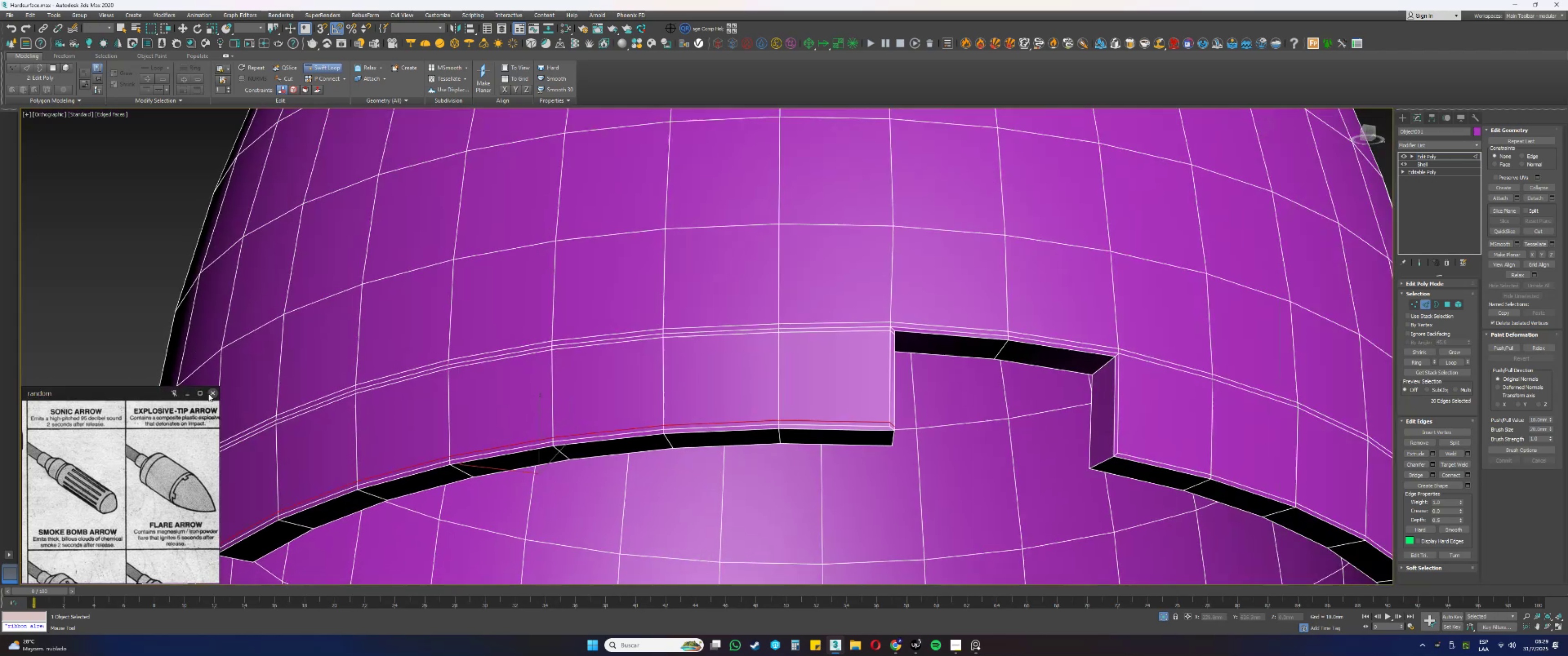 
scroll: coordinate [671, 333], scroll_direction: down, amount: 1.0
 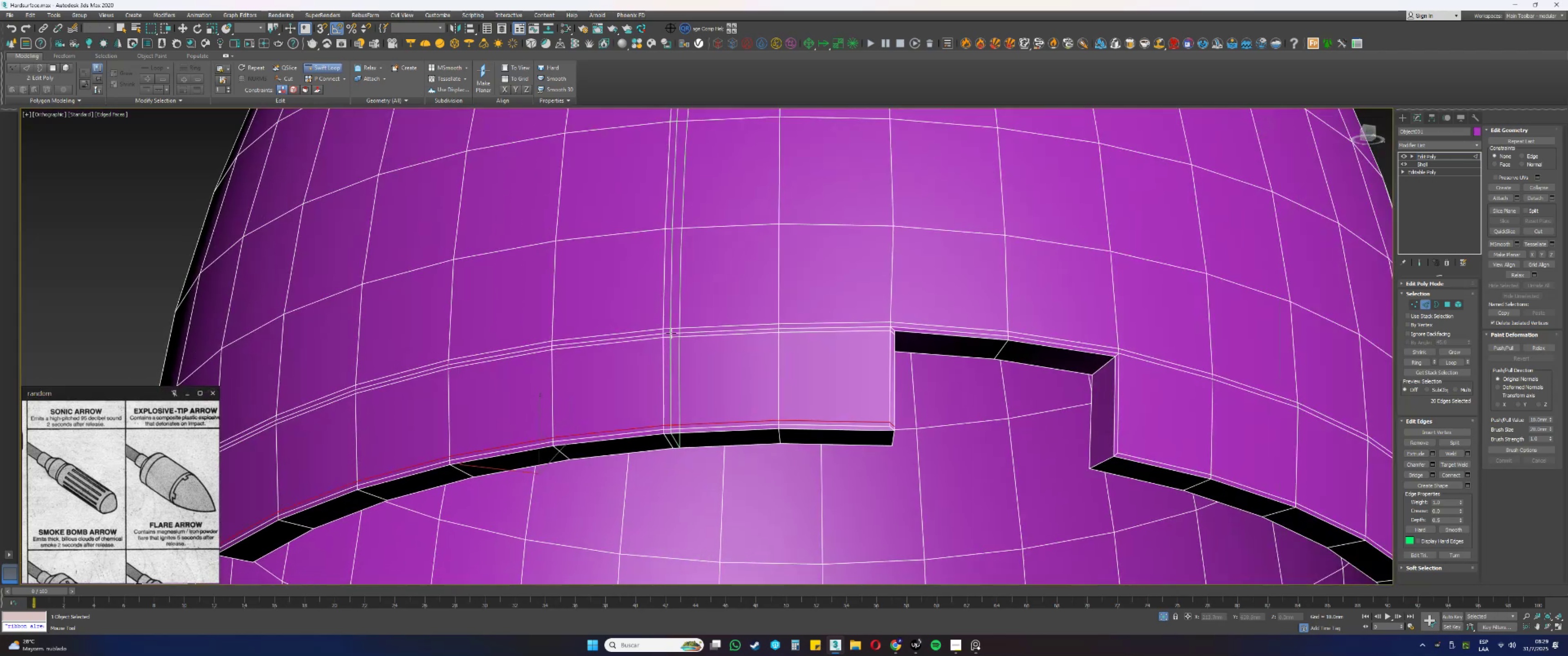 
hold_key(key=AltLeft, duration=0.45)
 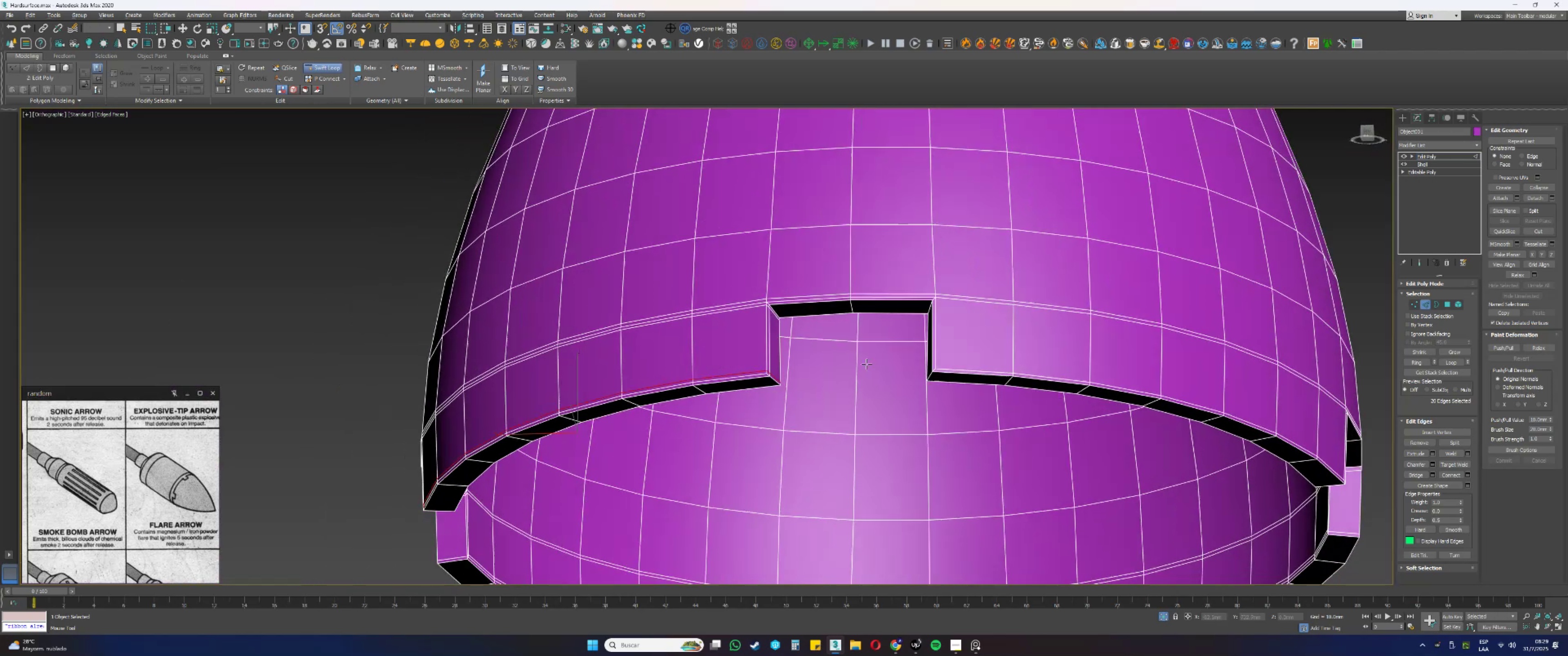 
scroll: coordinate [871, 376], scroll_direction: up, amount: 4.0
 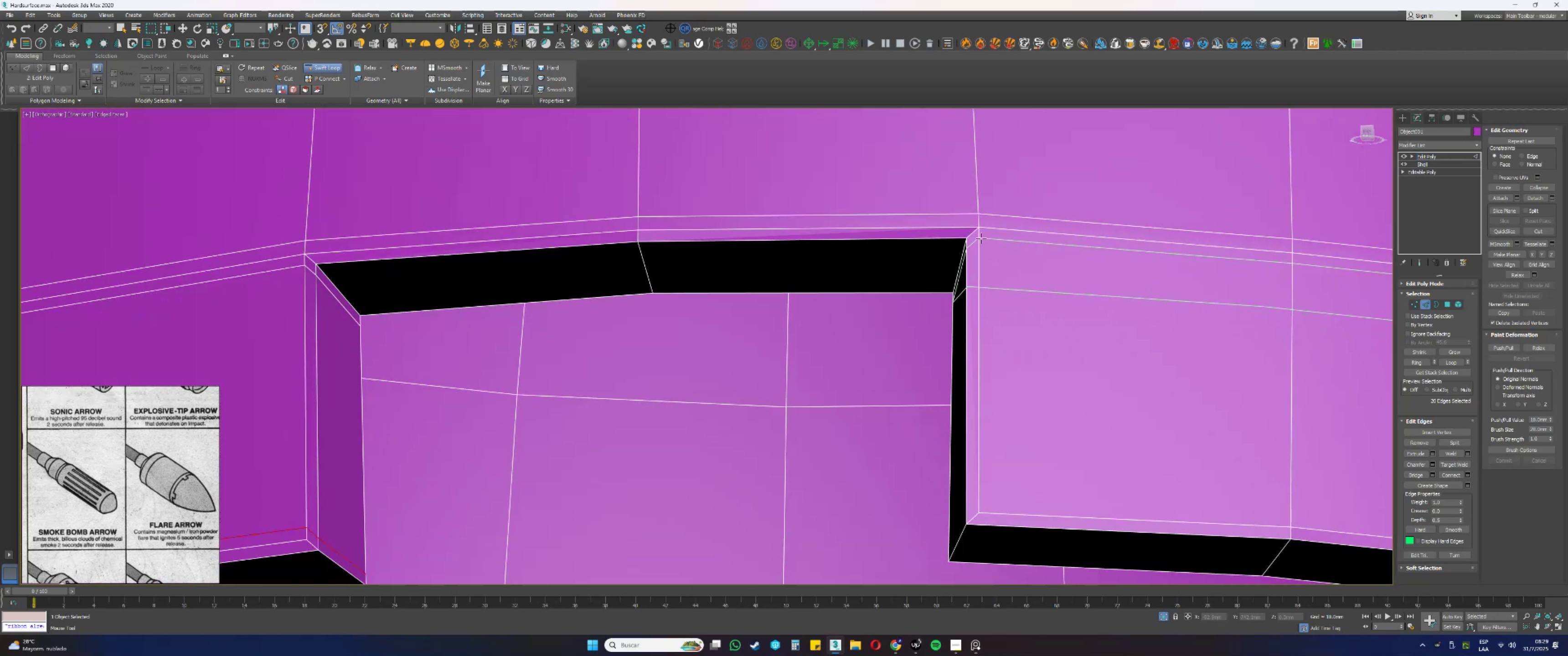 
left_click([981, 238])
 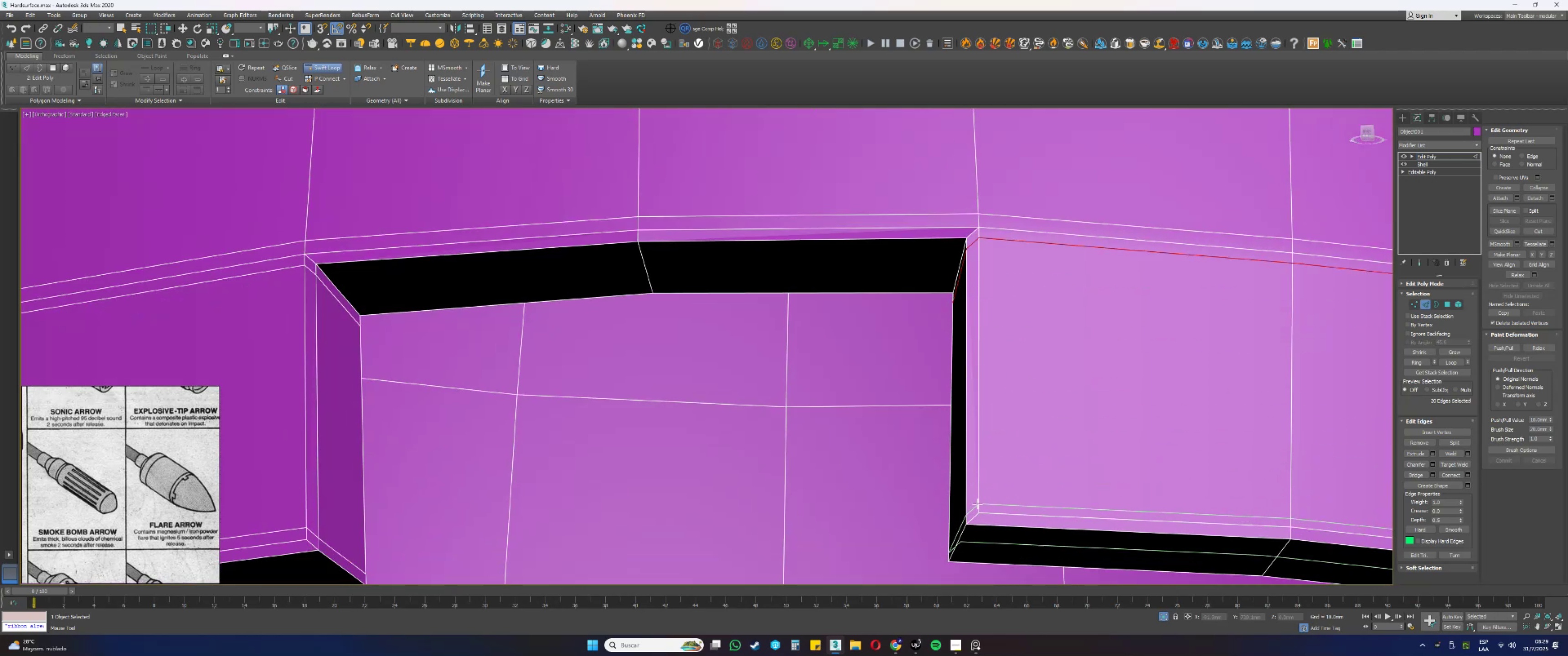 
left_click([977, 502])
 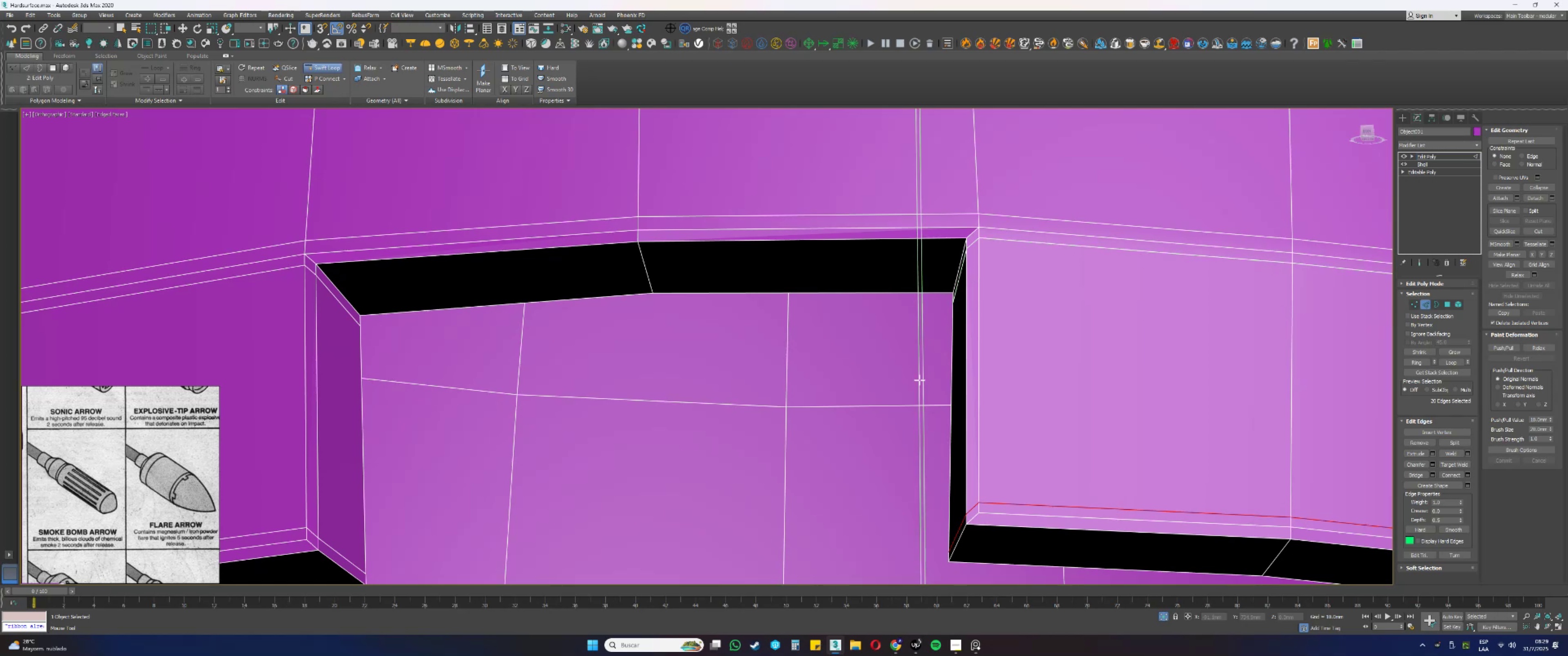 
scroll: coordinate [919, 379], scroll_direction: down, amount: 2.0
 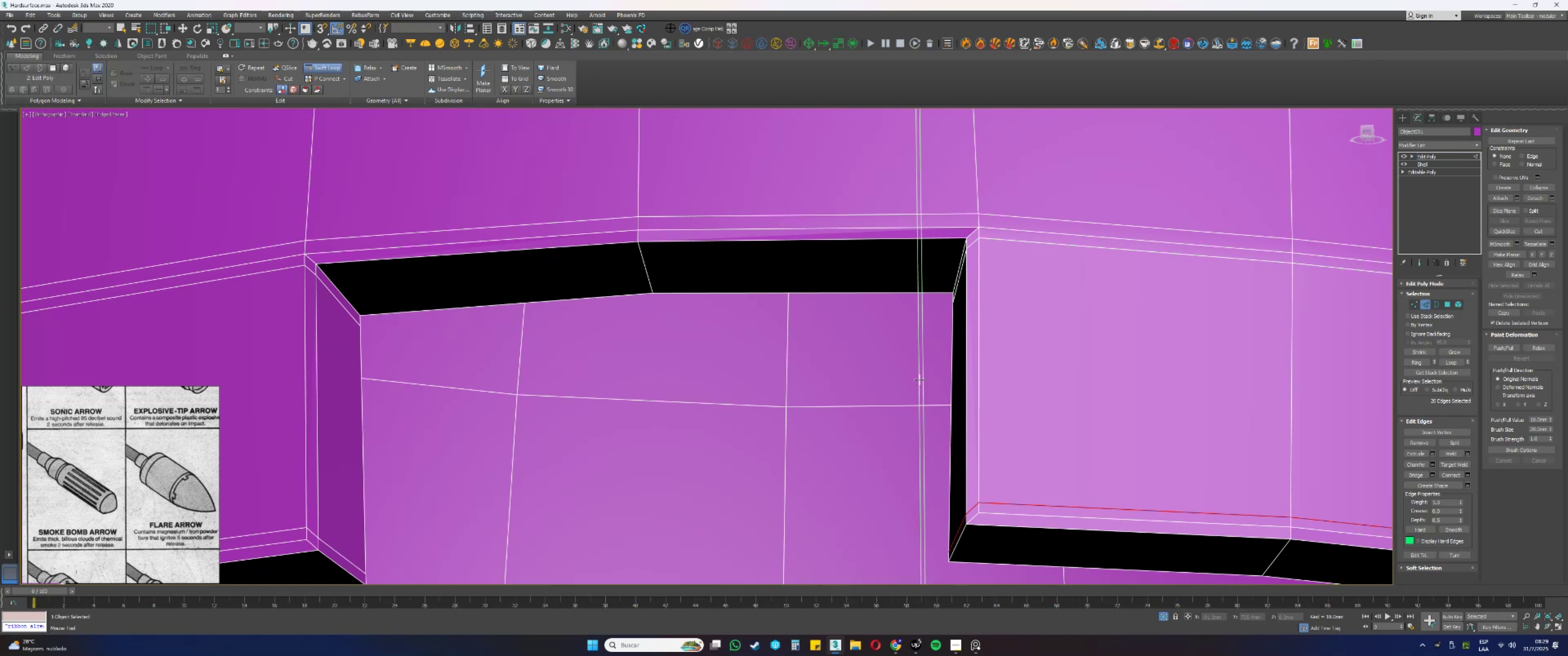 
hold_key(key=AltLeft, duration=0.47)
 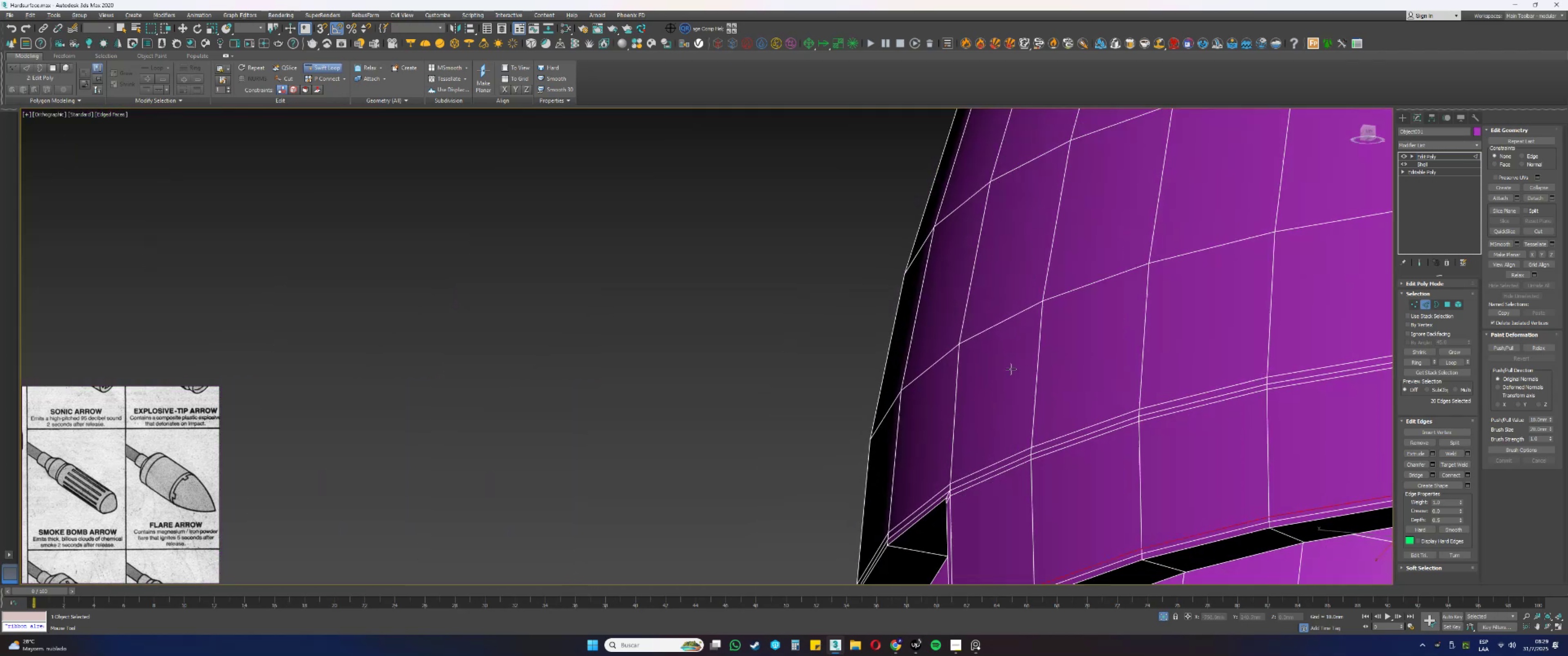 
scroll: coordinate [998, 362], scroll_direction: down, amount: 2.0
 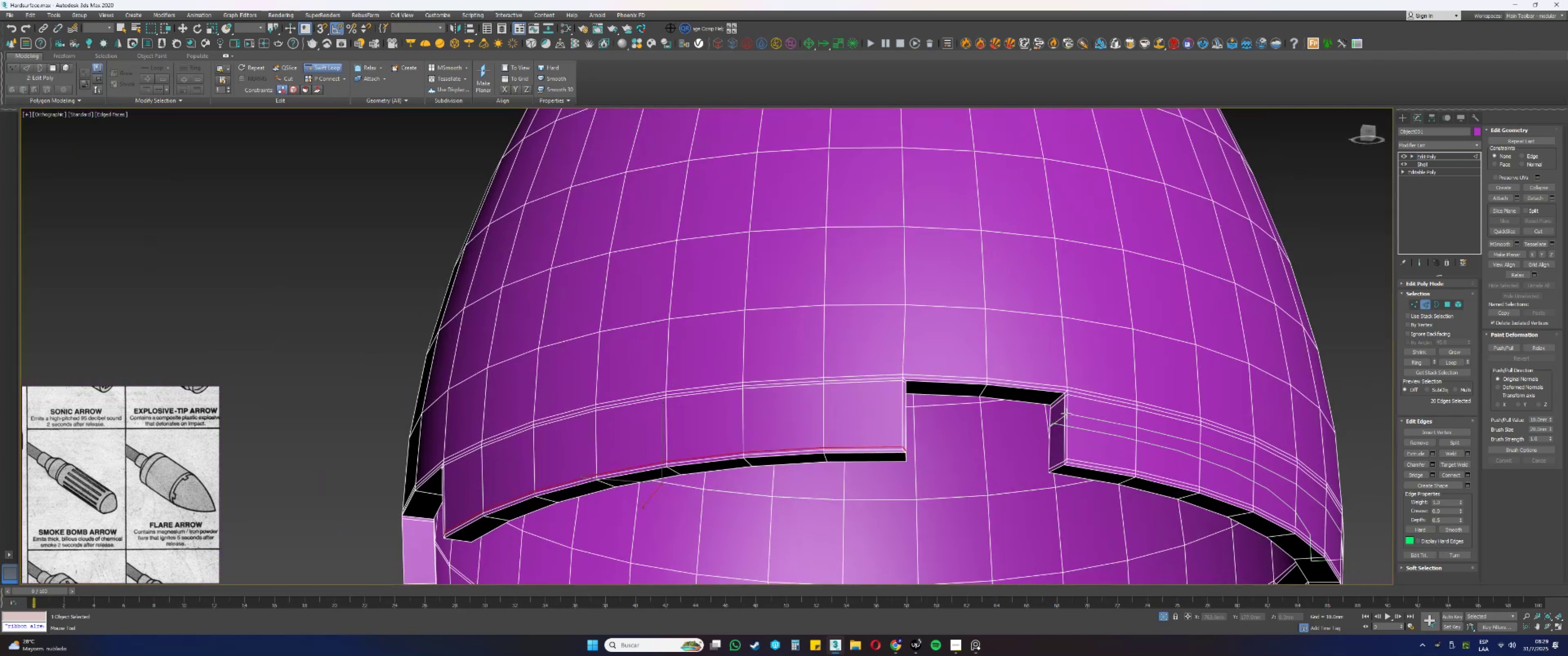 
scroll: coordinate [1090, 444], scroll_direction: up, amount: 2.0
 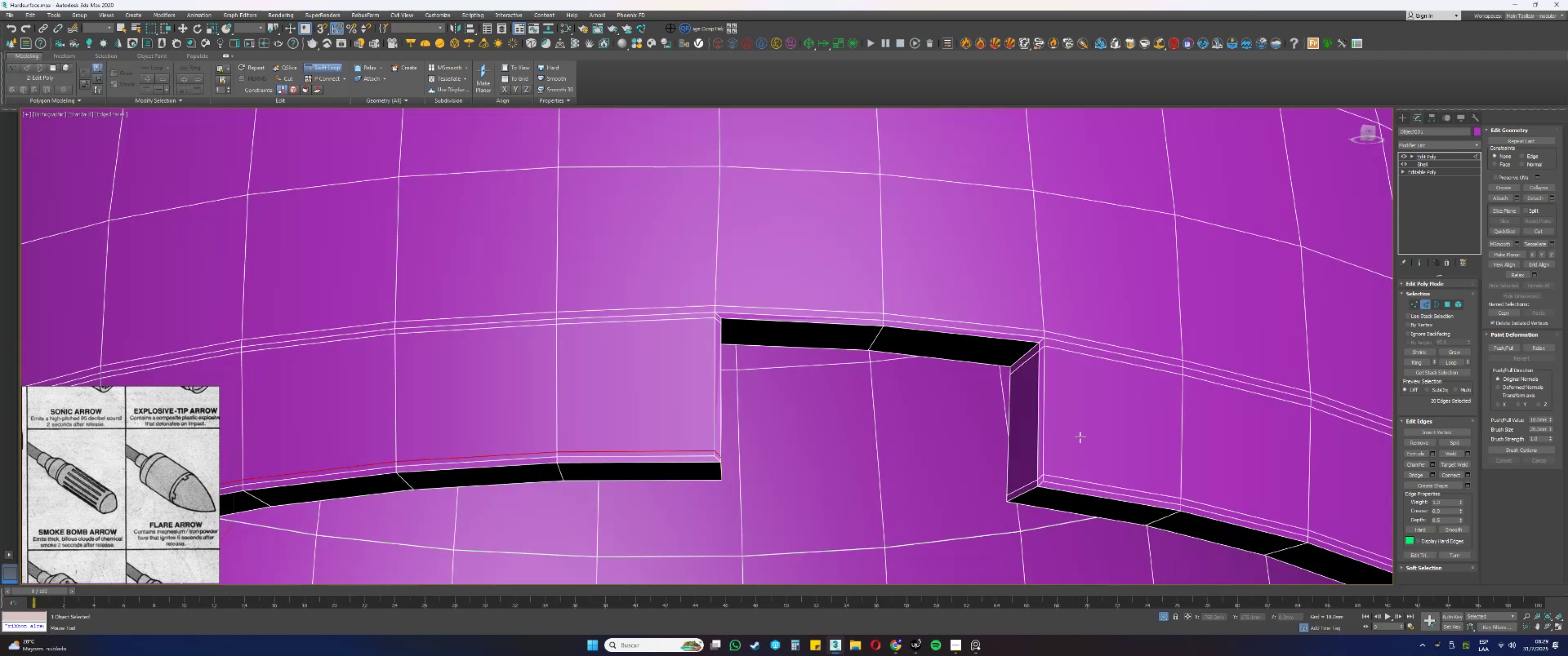 
scroll: coordinate [1052, 407], scroll_direction: down, amount: 2.0
 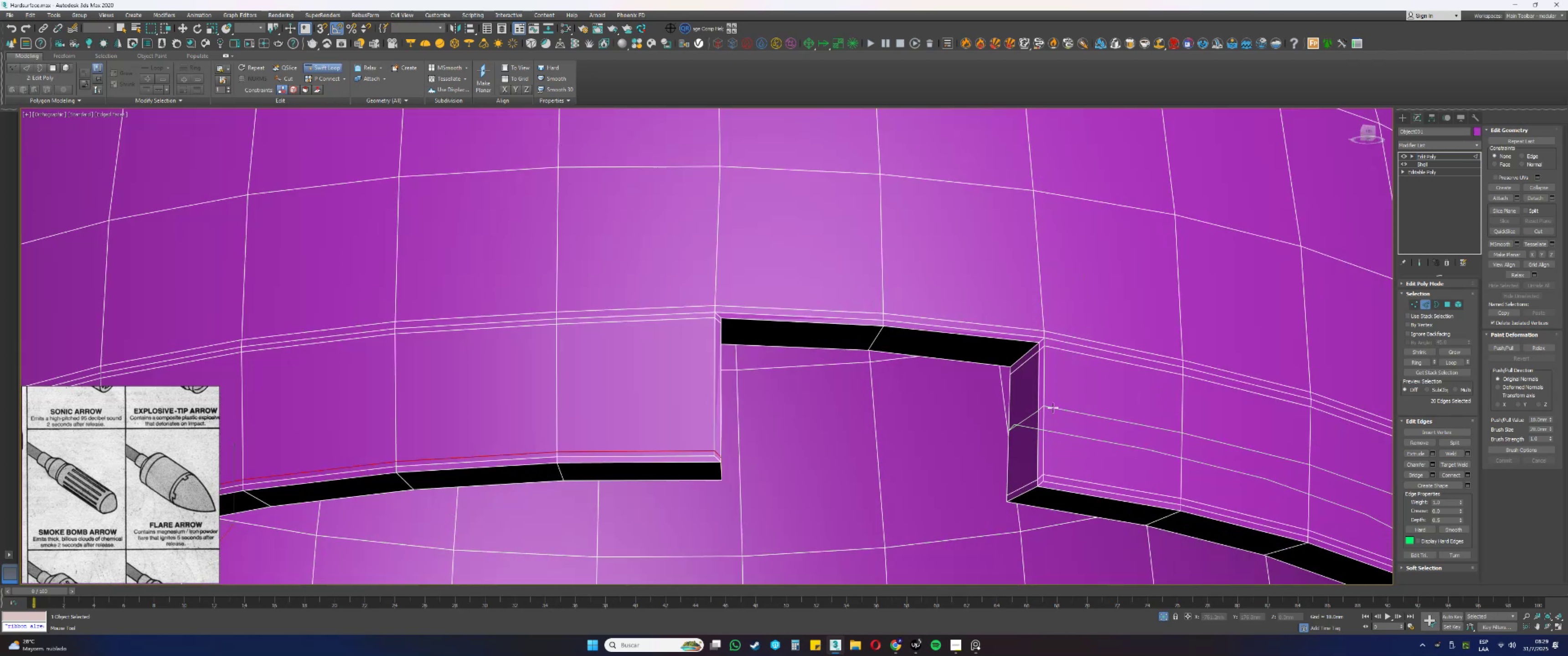 
hold_key(key=AltLeft, duration=1.32)
 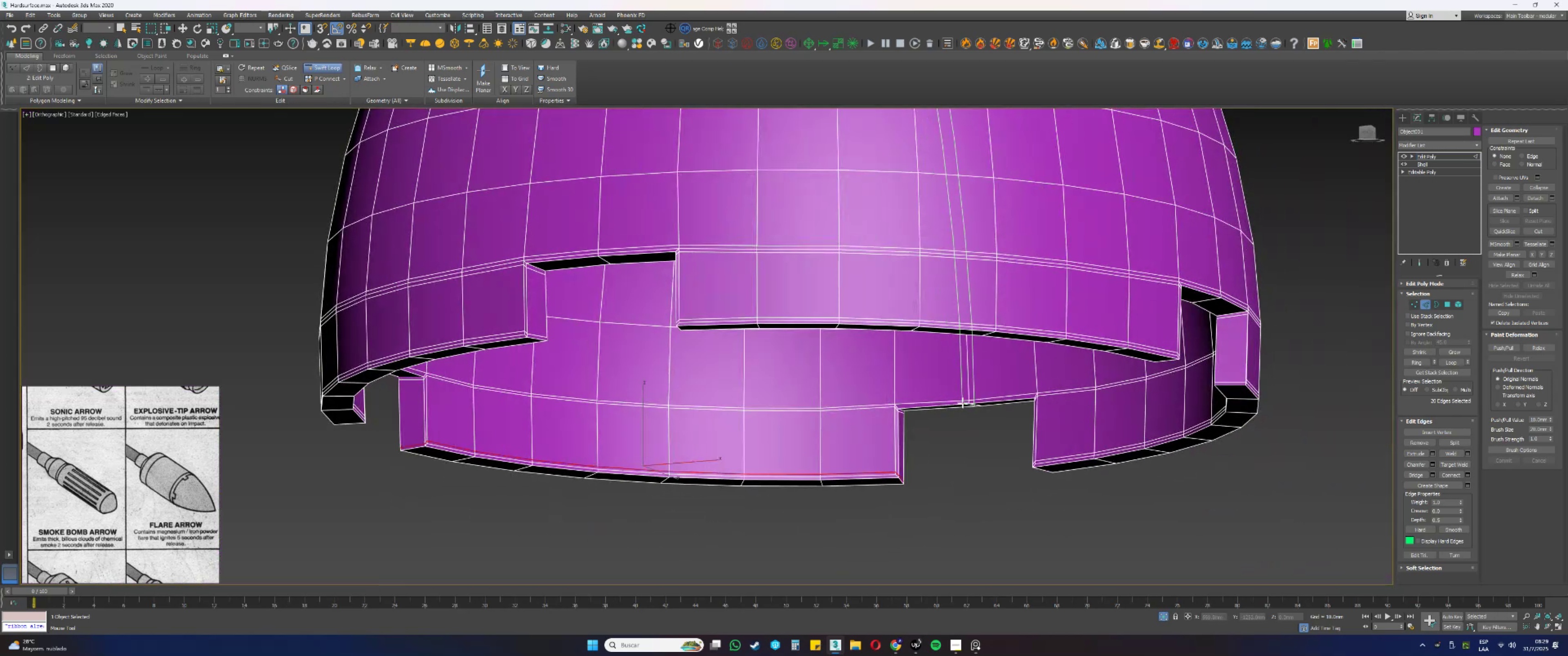 
hold_key(key=AltLeft, duration=0.61)
 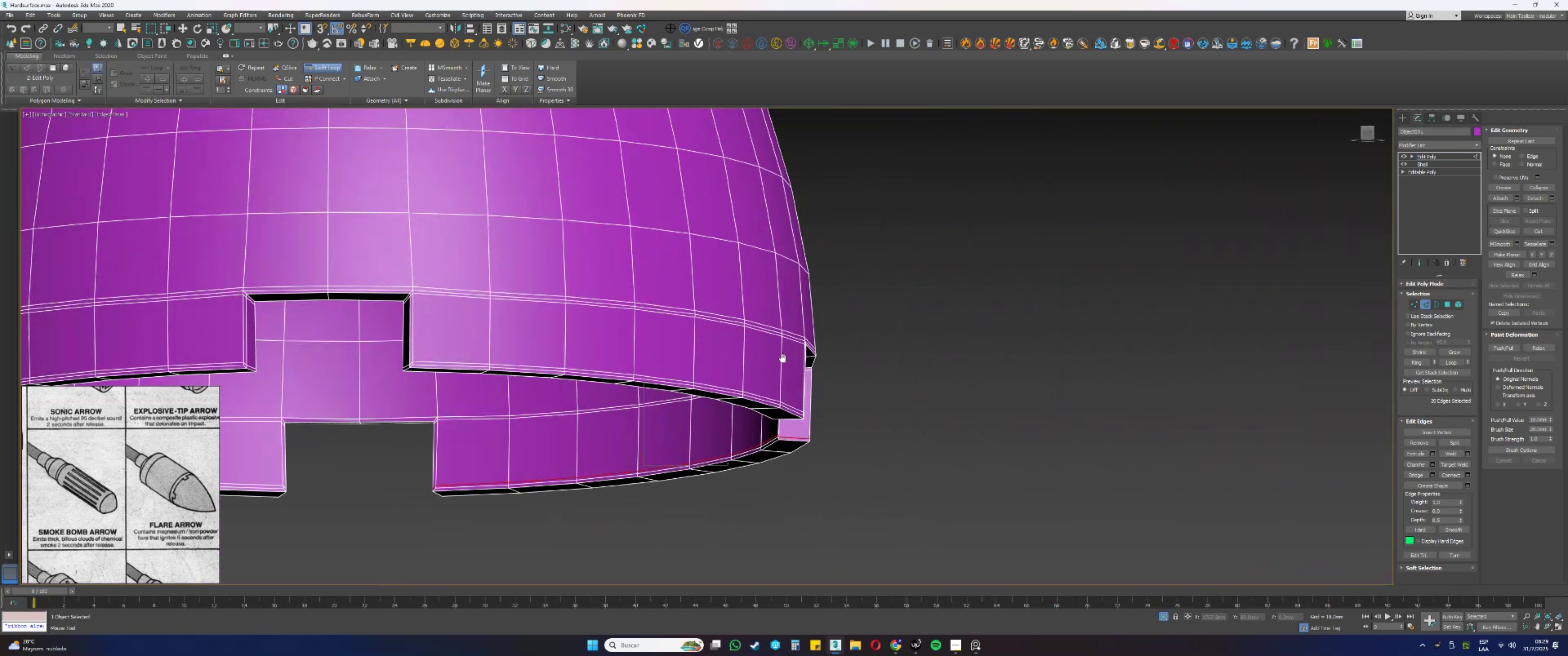 
hold_key(key=AltLeft, duration=0.66)
 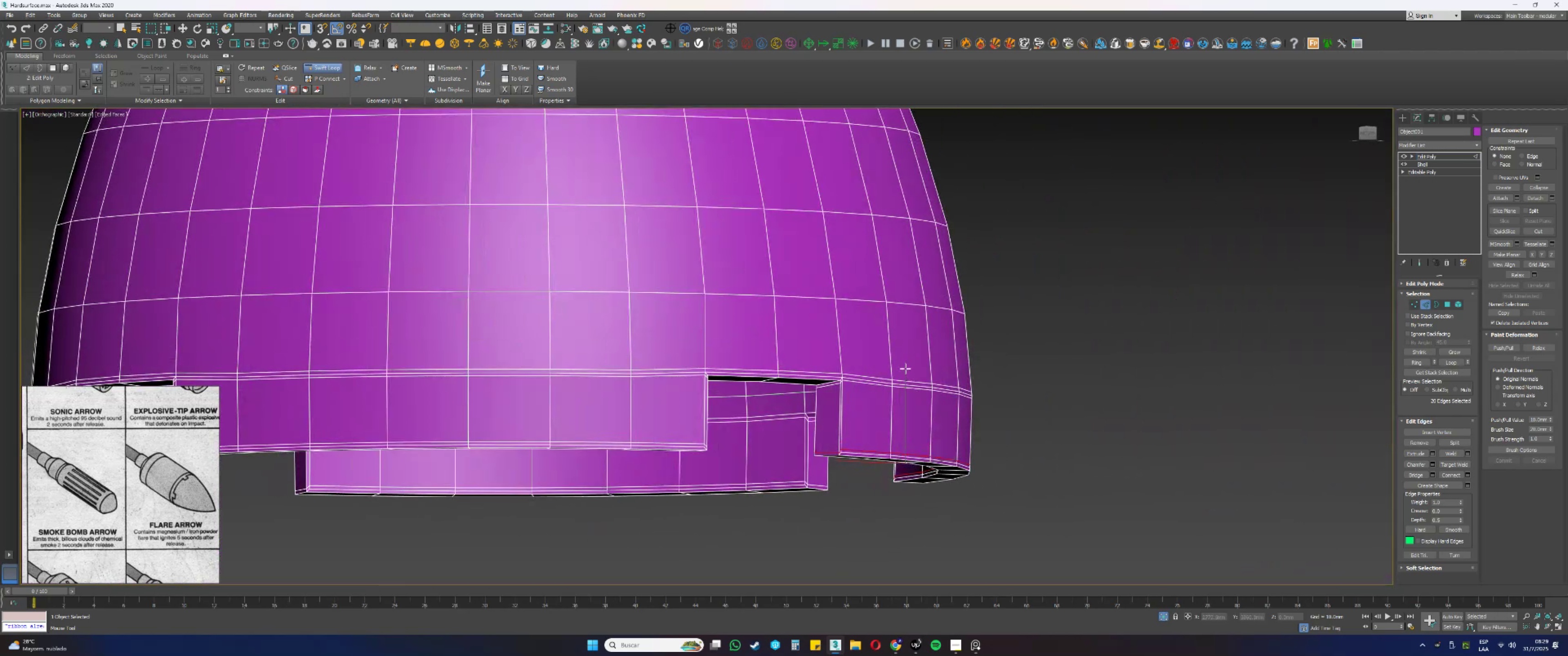 
hold_key(key=AltLeft, duration=0.69)
 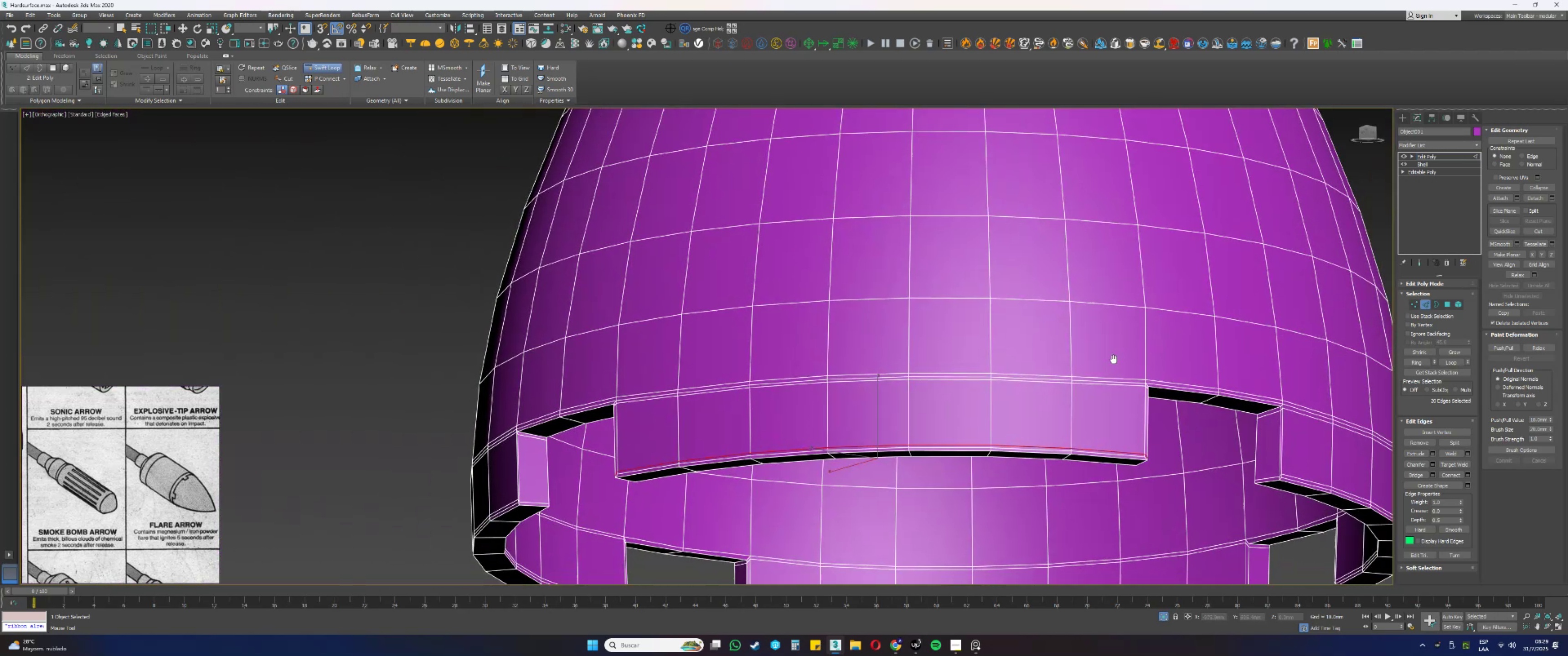 
hold_key(key=AltLeft, duration=0.41)
 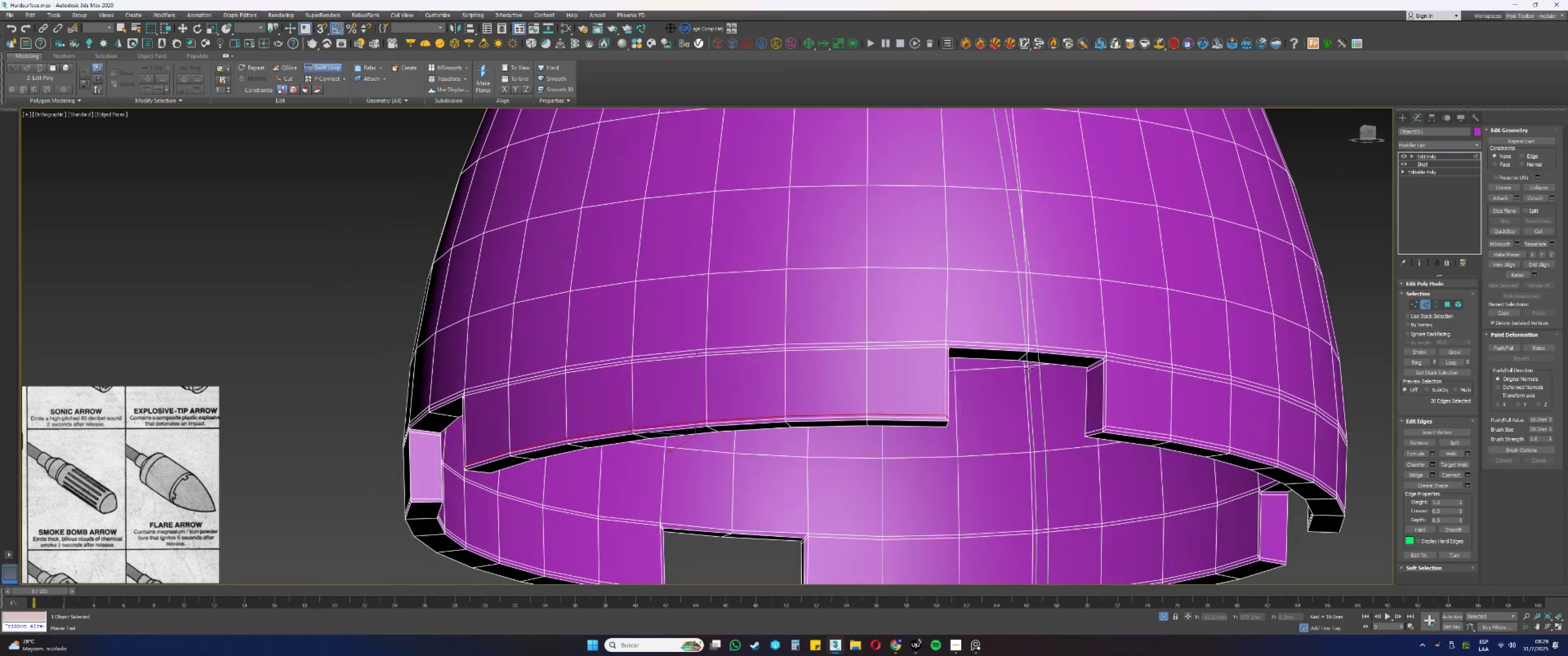 
right_click([1033, 368])
 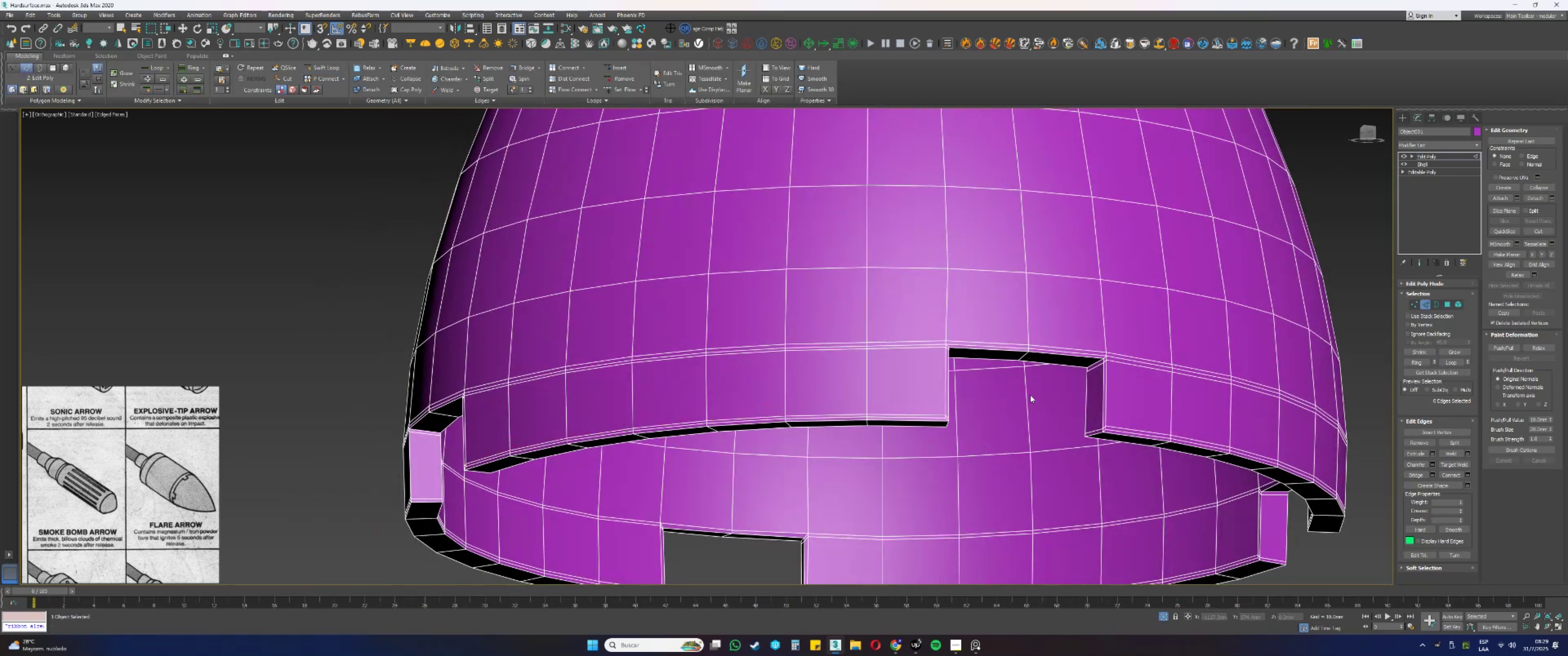 
type(114)
 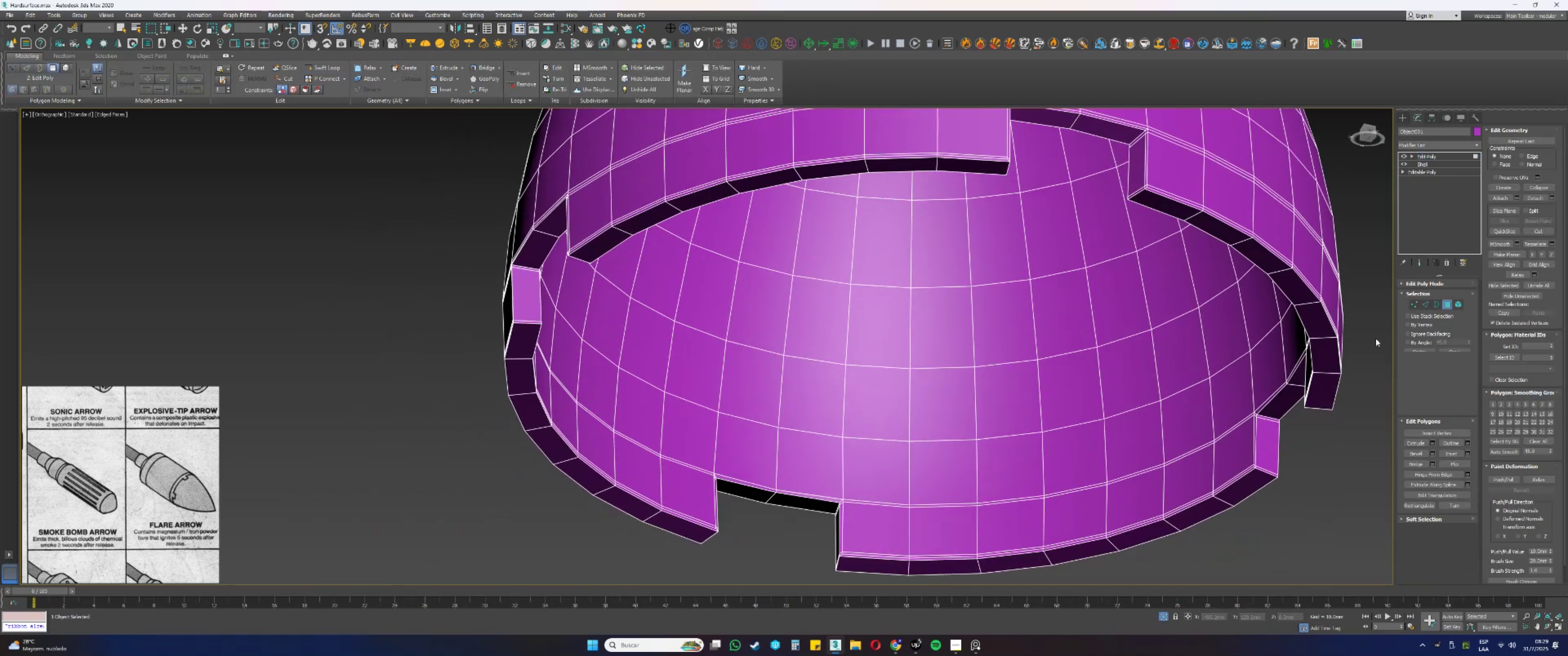 
hold_key(key=AltLeft, duration=0.32)
scroll: coordinate [1187, 366], scroll_direction: down, amount: 1.0
 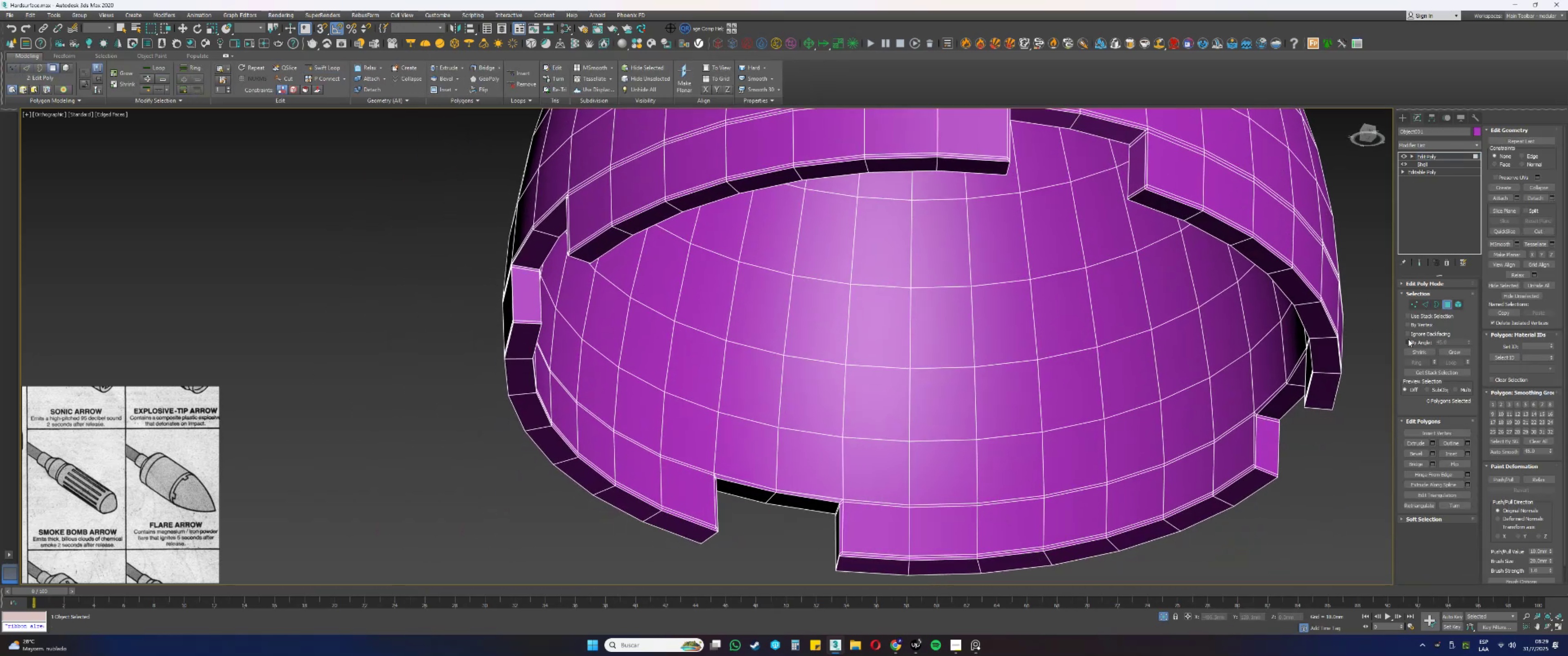 
double_click([1197, 353])
 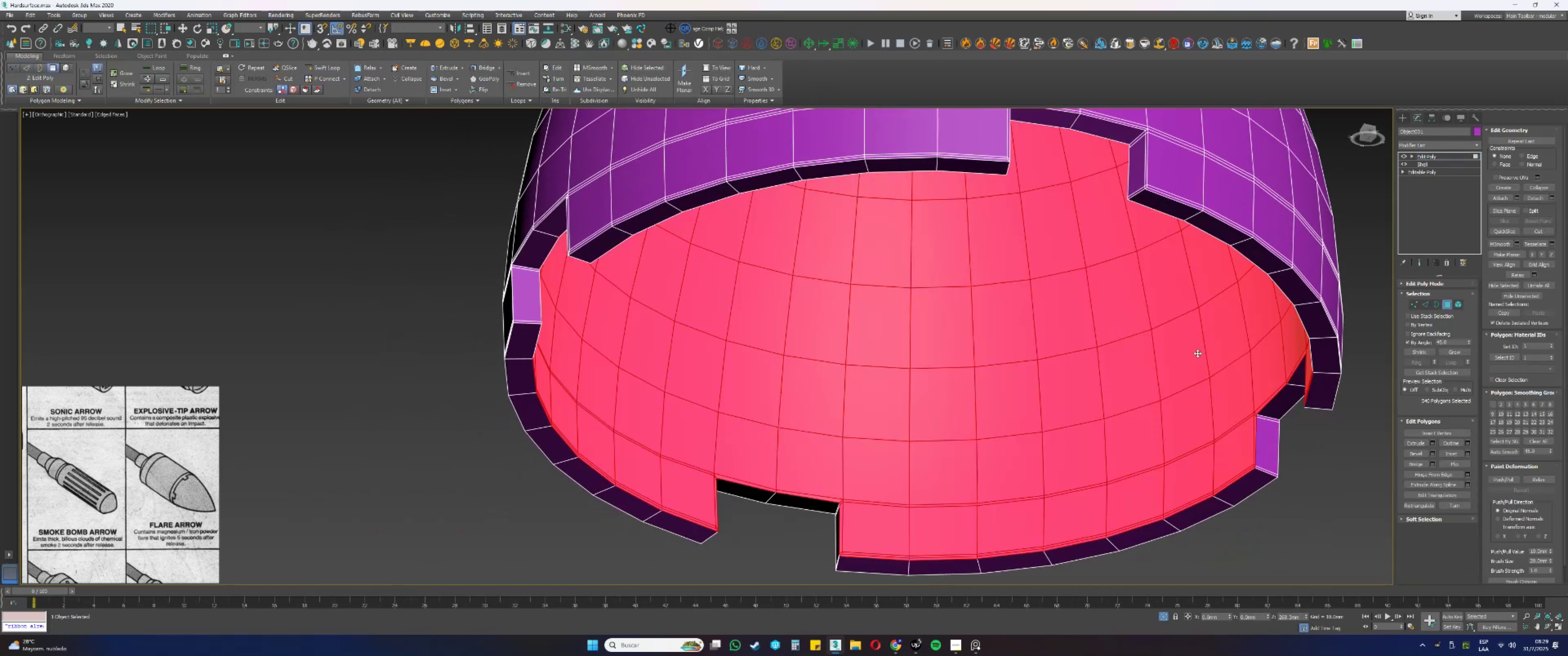 
key(F3)
 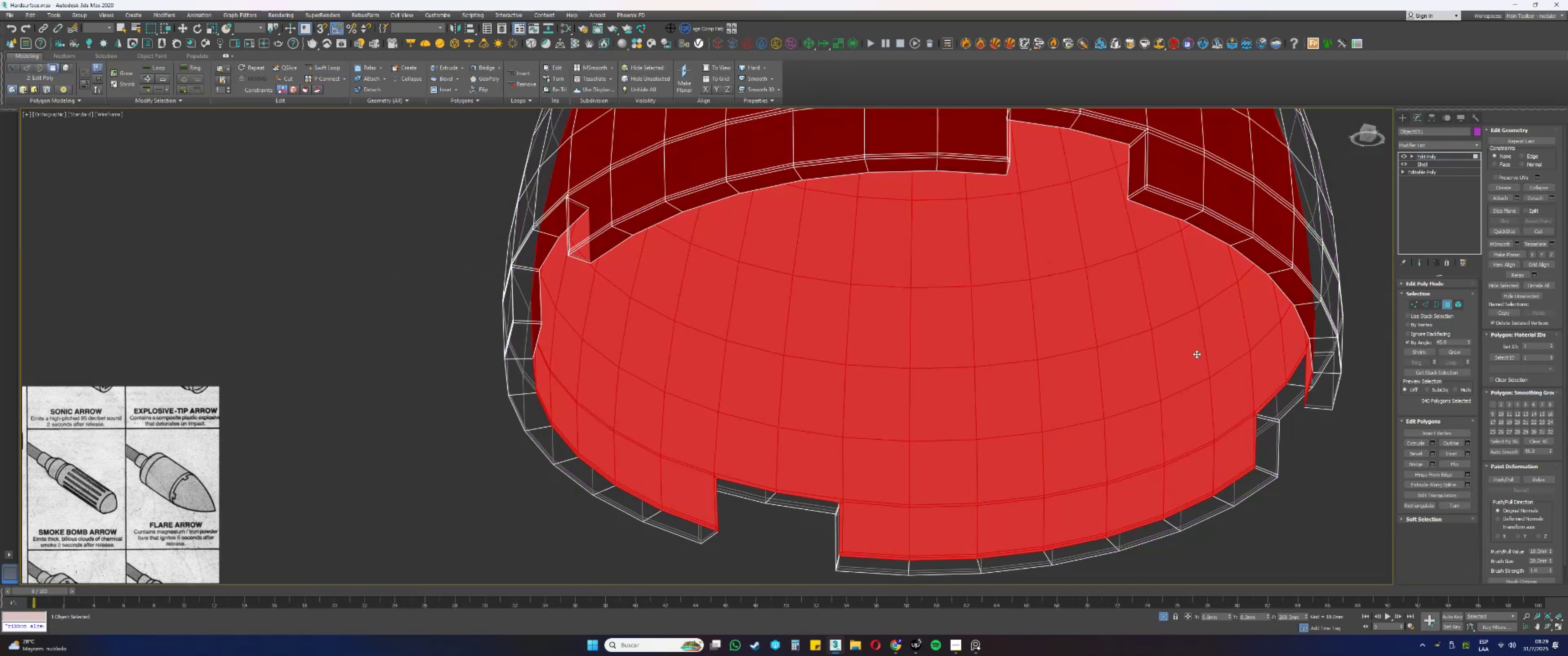 
hold_key(key=AltLeft, duration=0.63)
 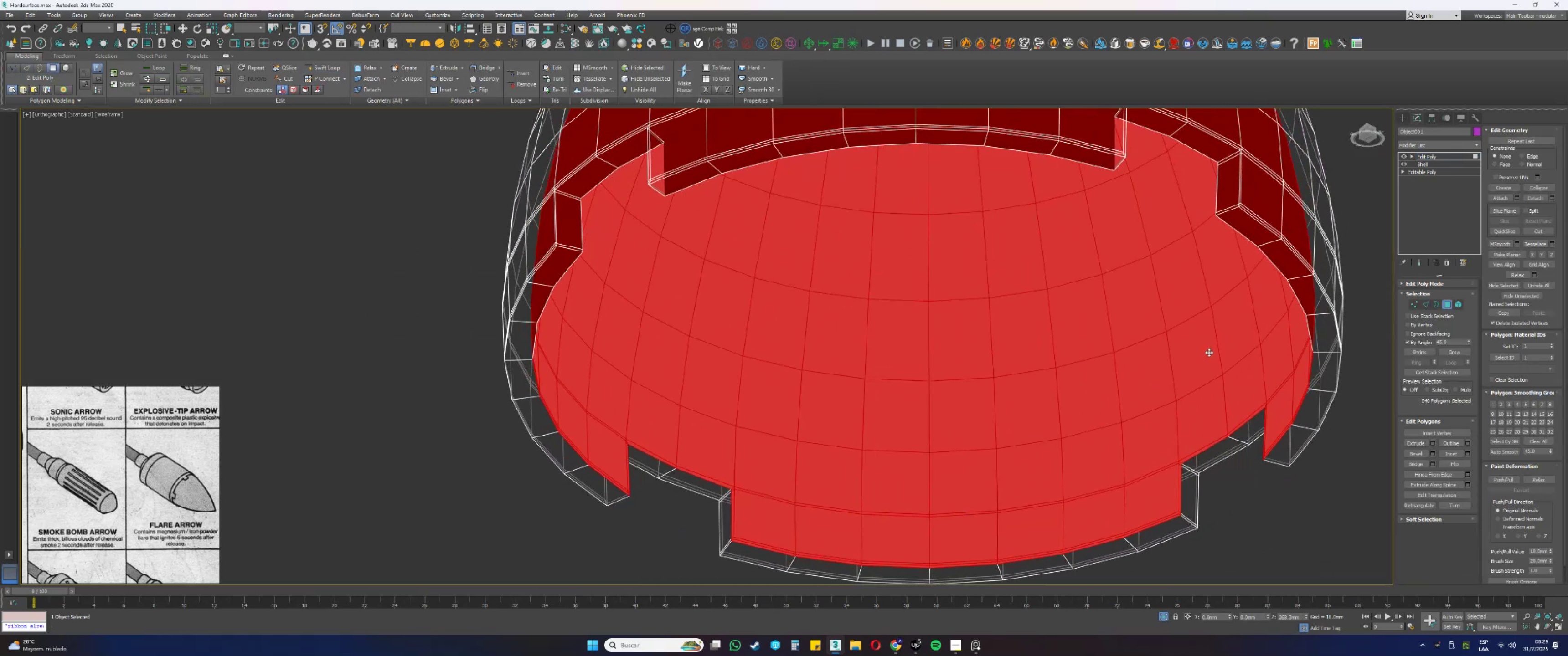 
key(F3)
 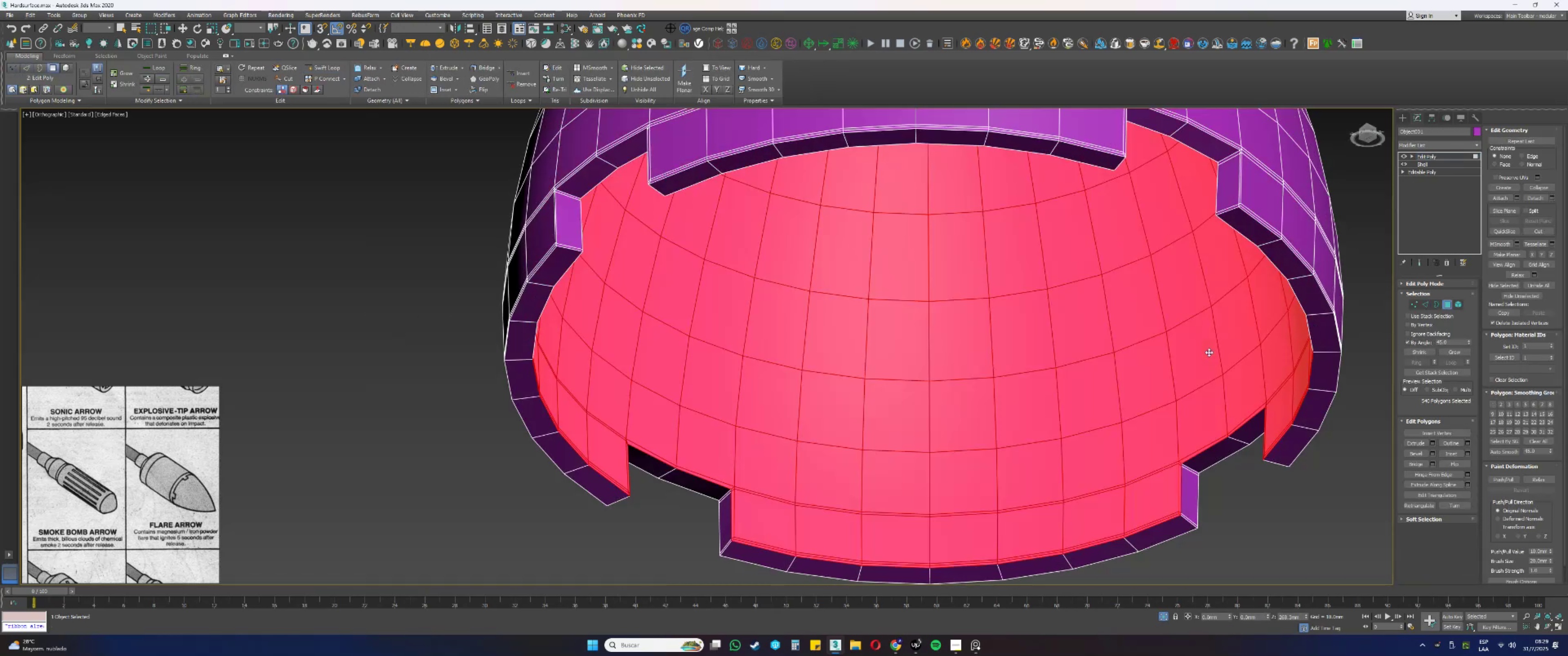 
key(Delete)
 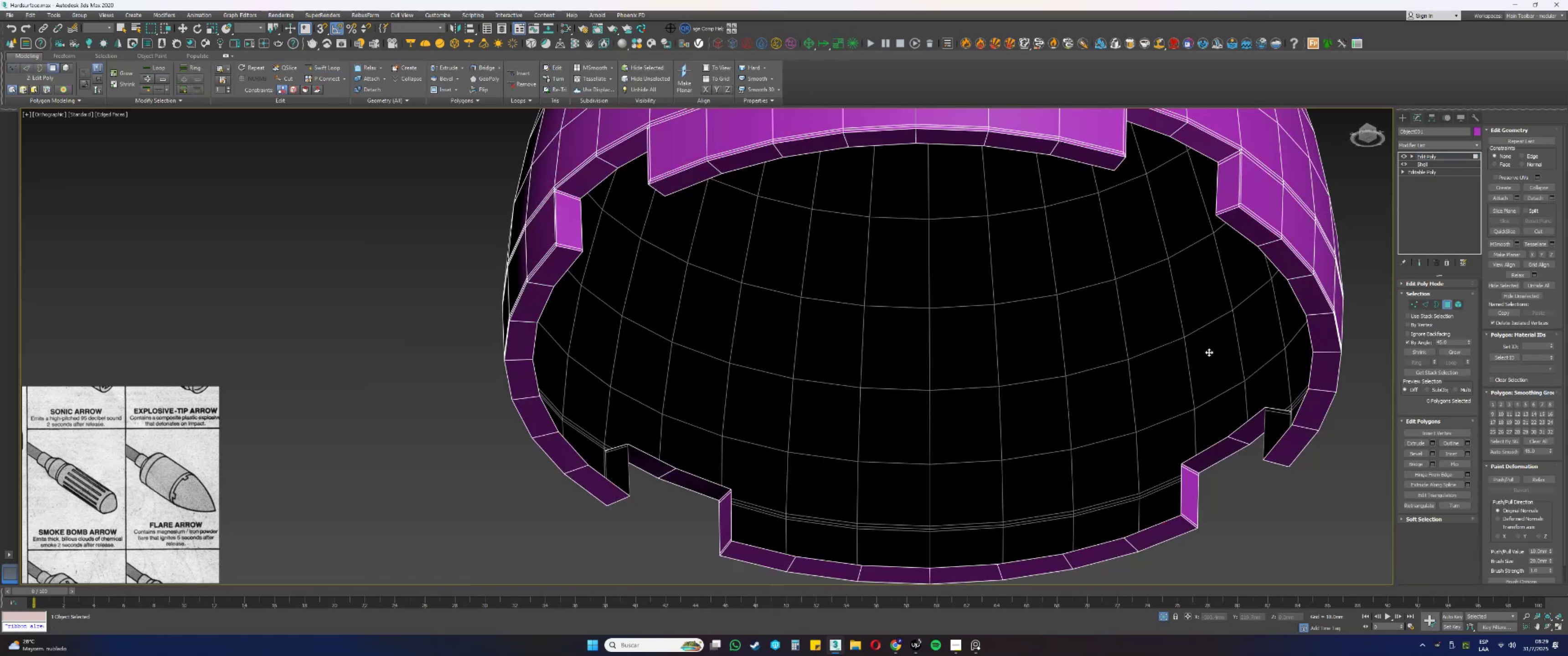 
key(F3)
 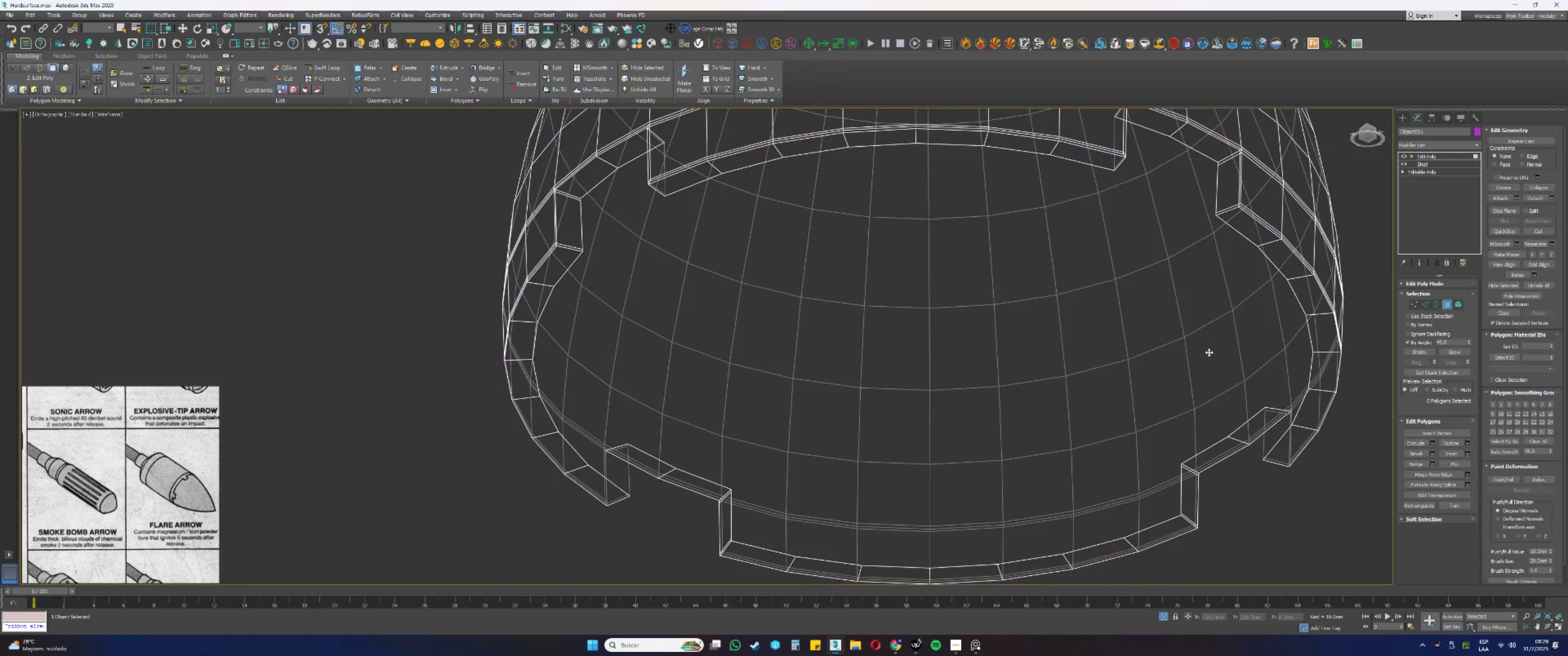 
key(4)
 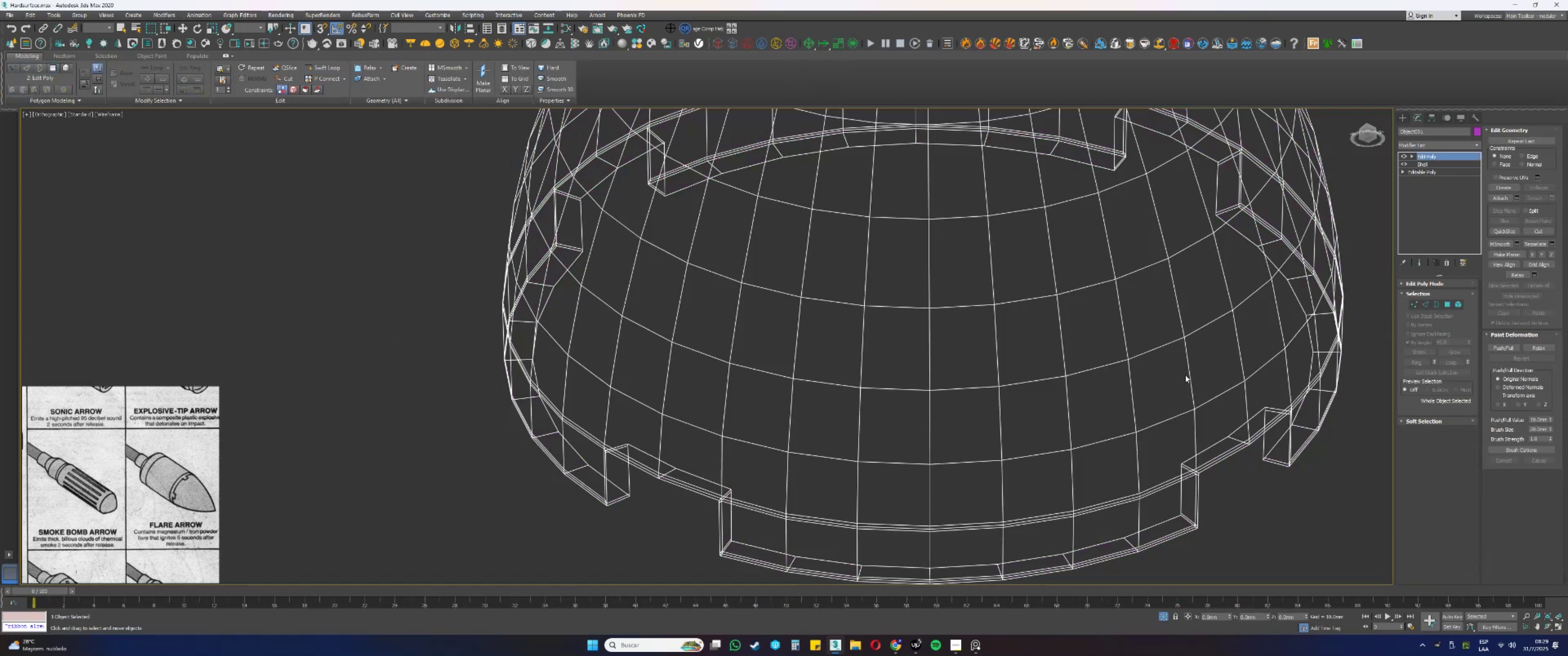 
key(F3)
 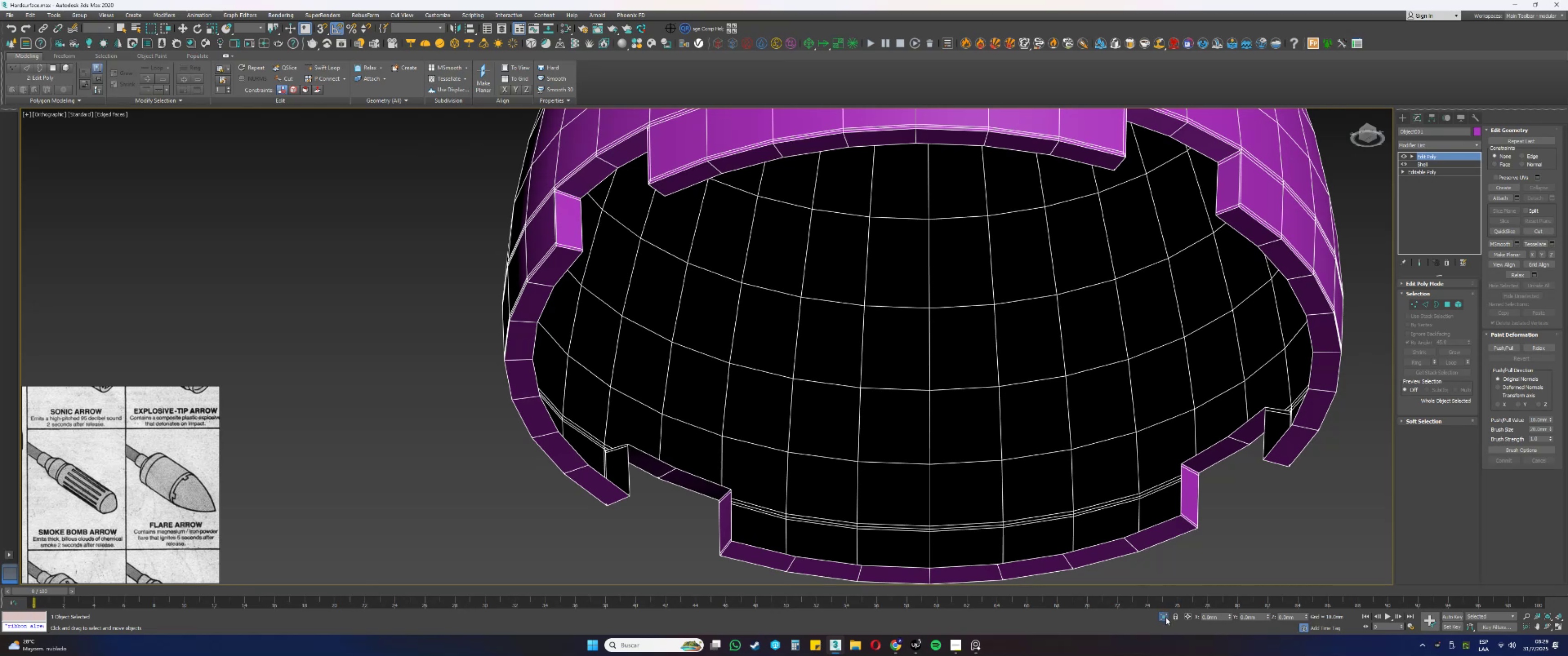 
key(F3)
 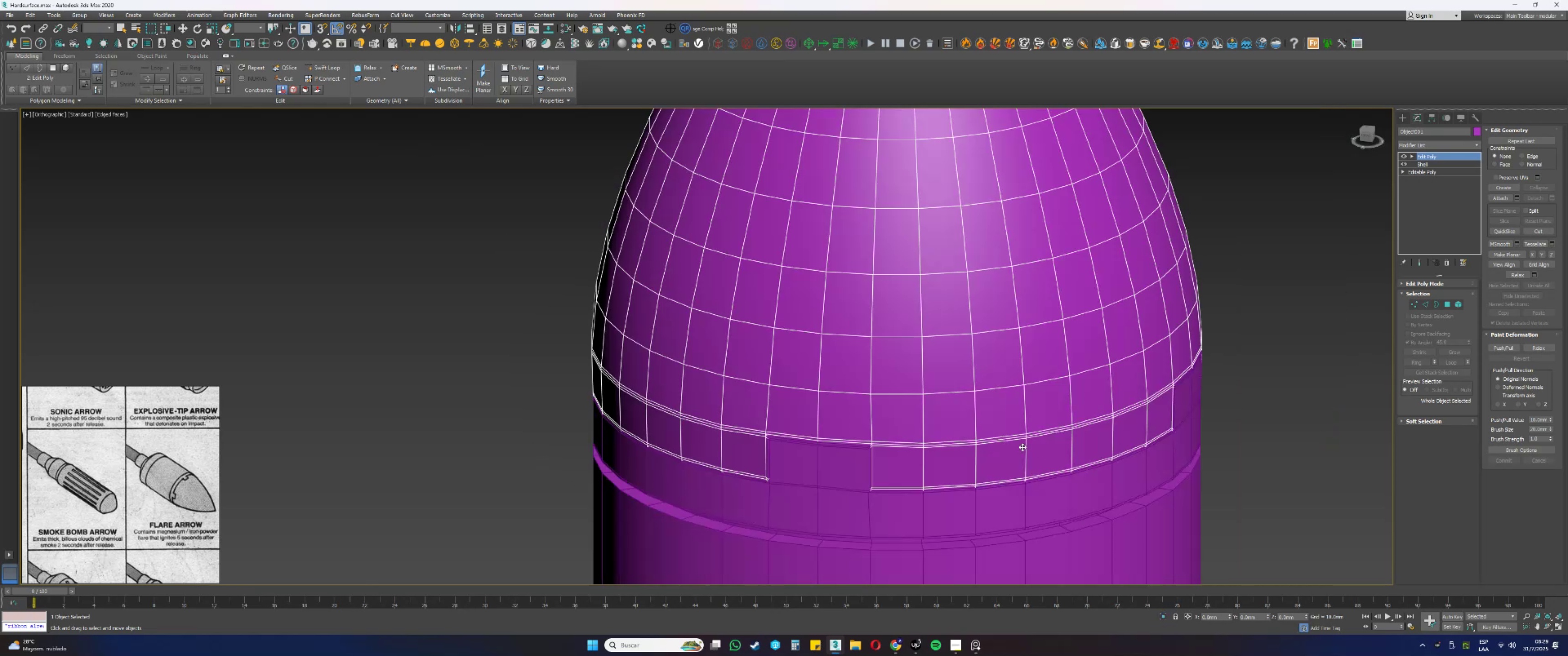 
key(F3)
 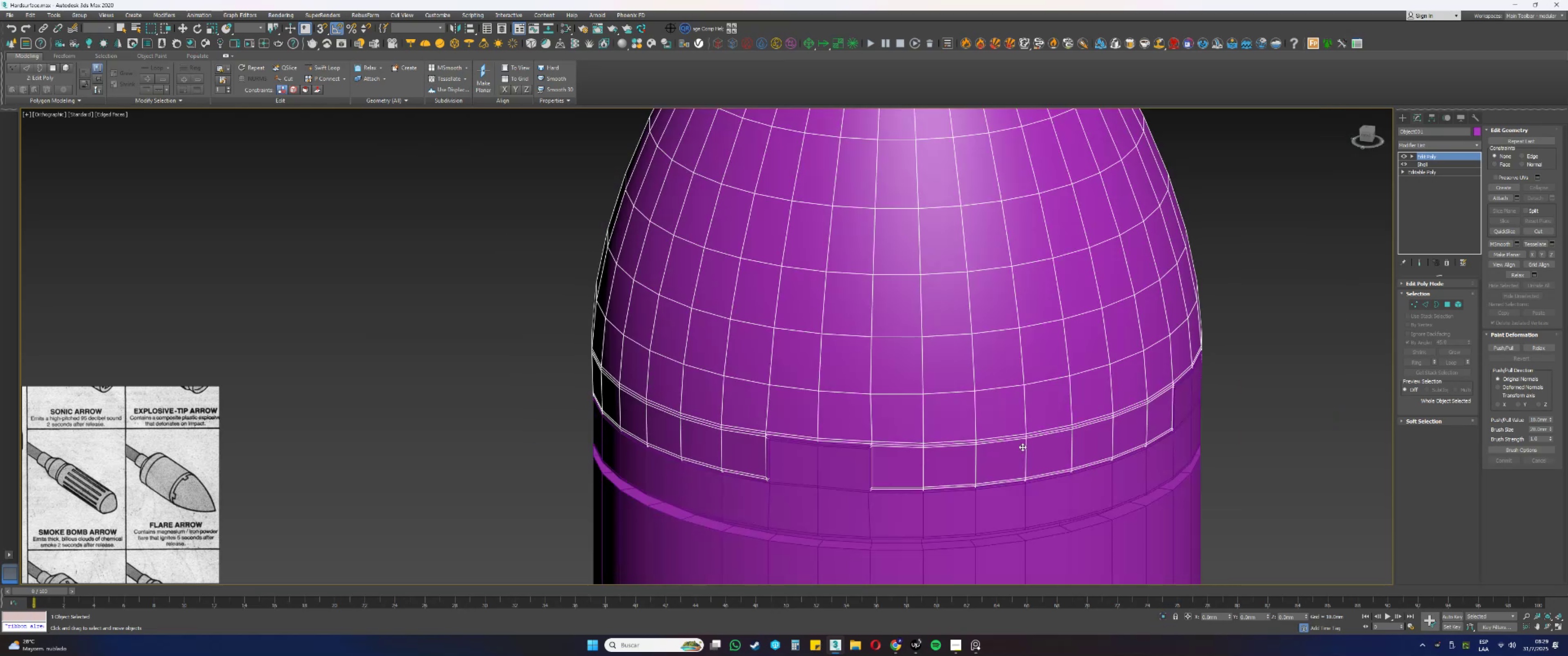 
key(F4)
 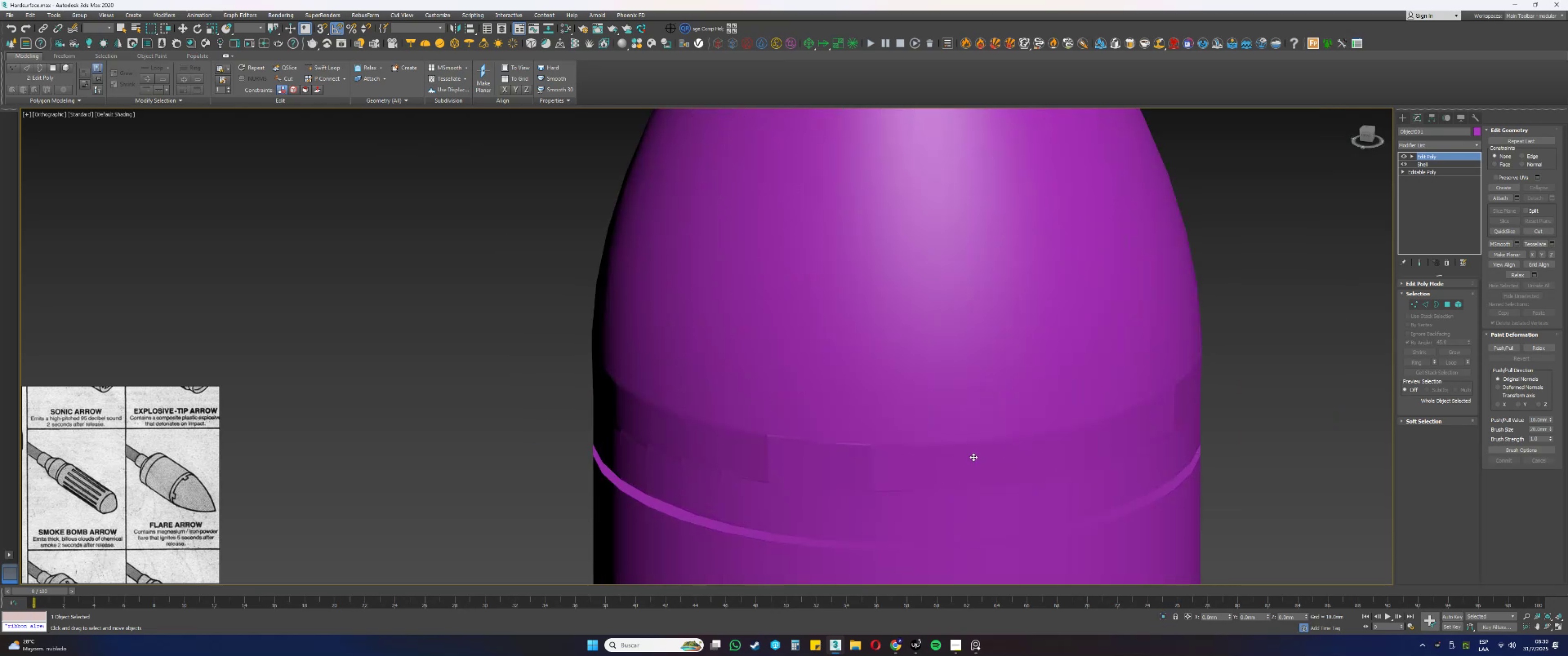 
scroll: coordinate [968, 444], scroll_direction: down, amount: 1.0
 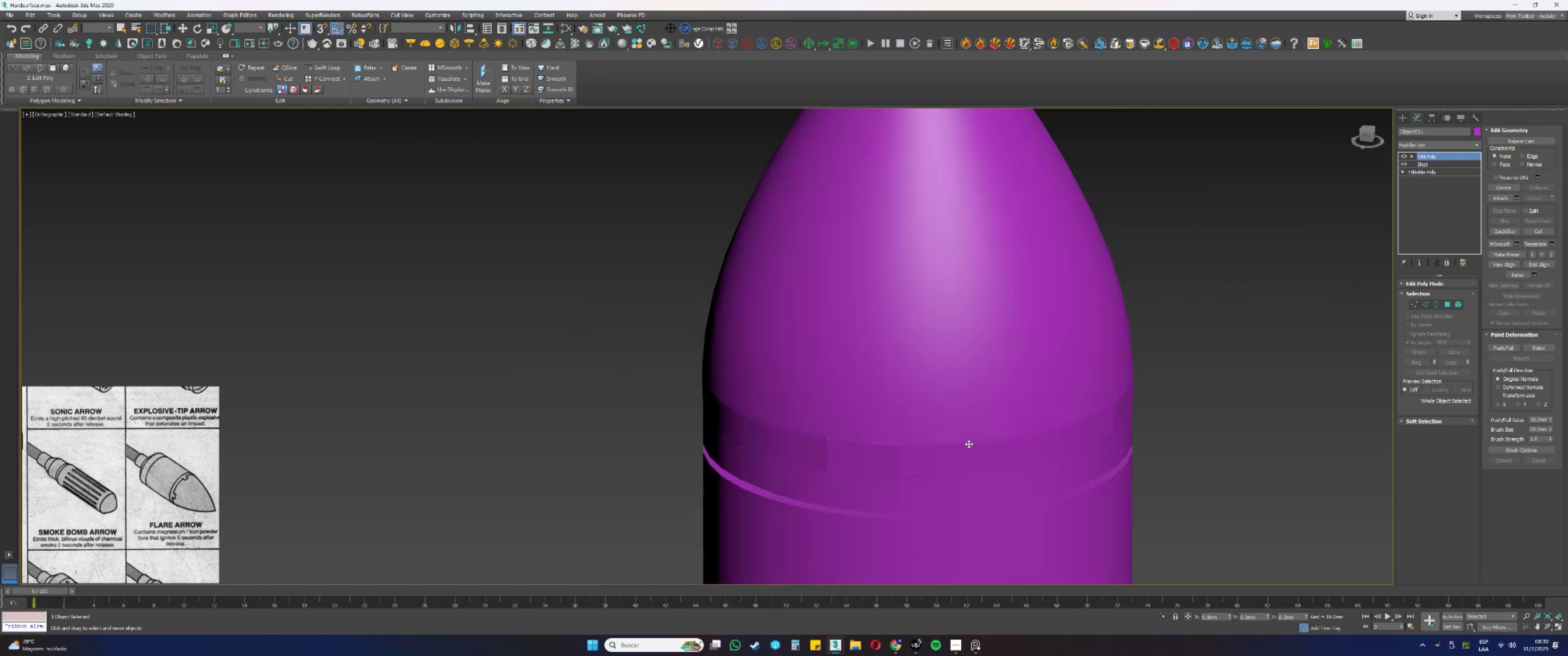 
key(Alt+AltLeft)
 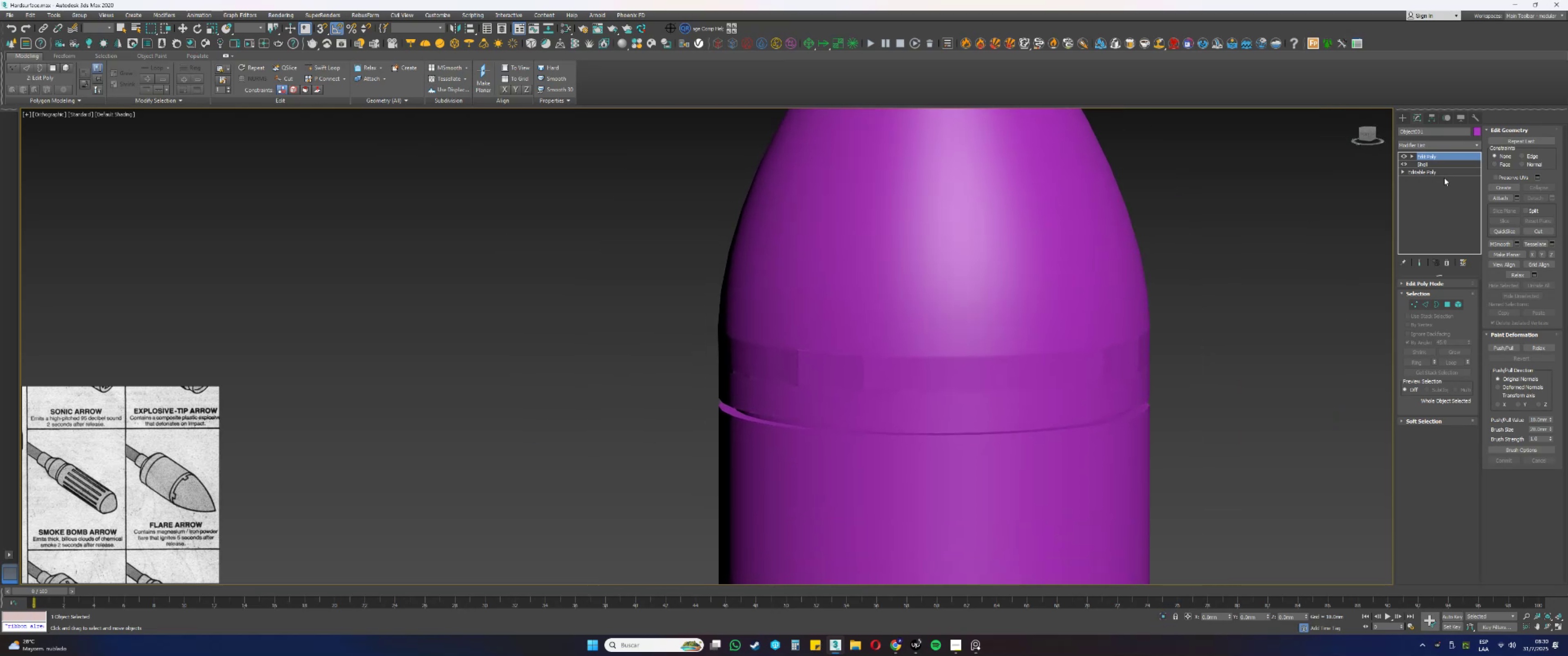 
key(F4)
 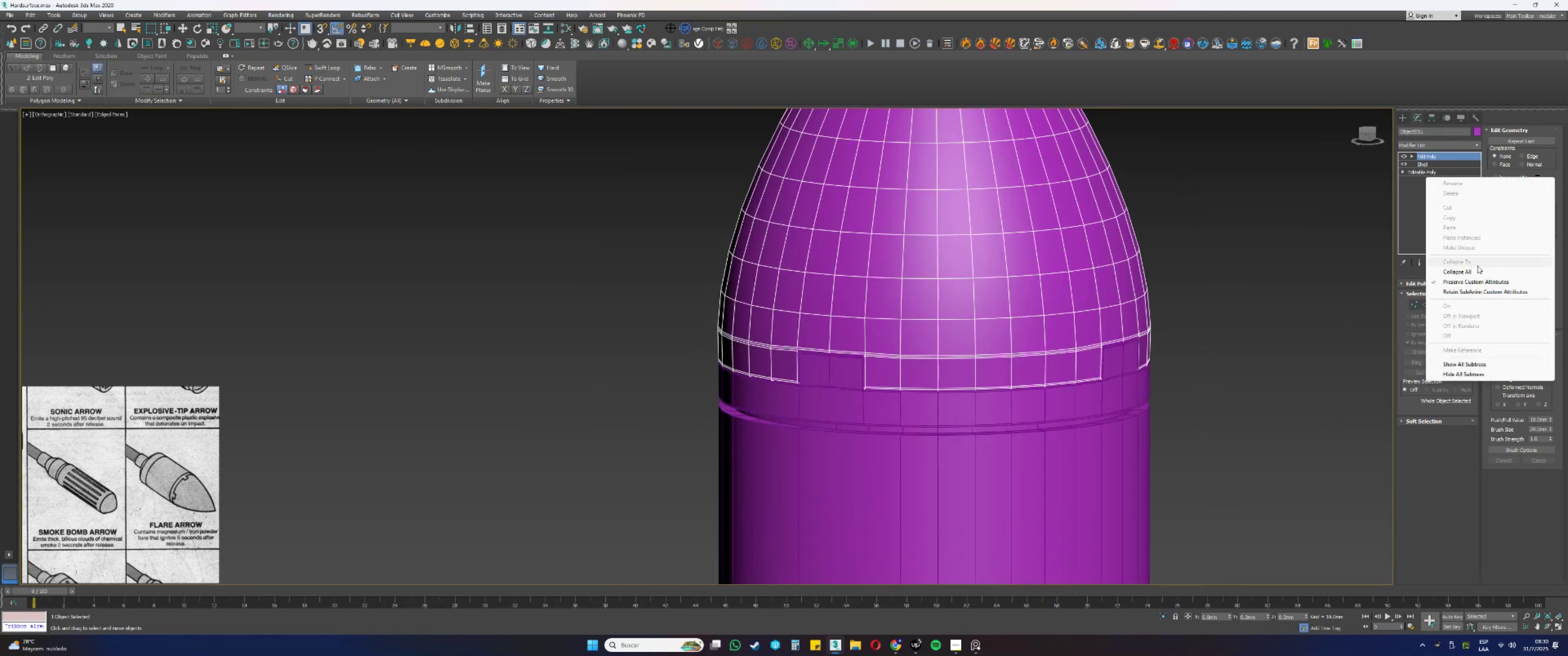 
left_click([1468, 273])
 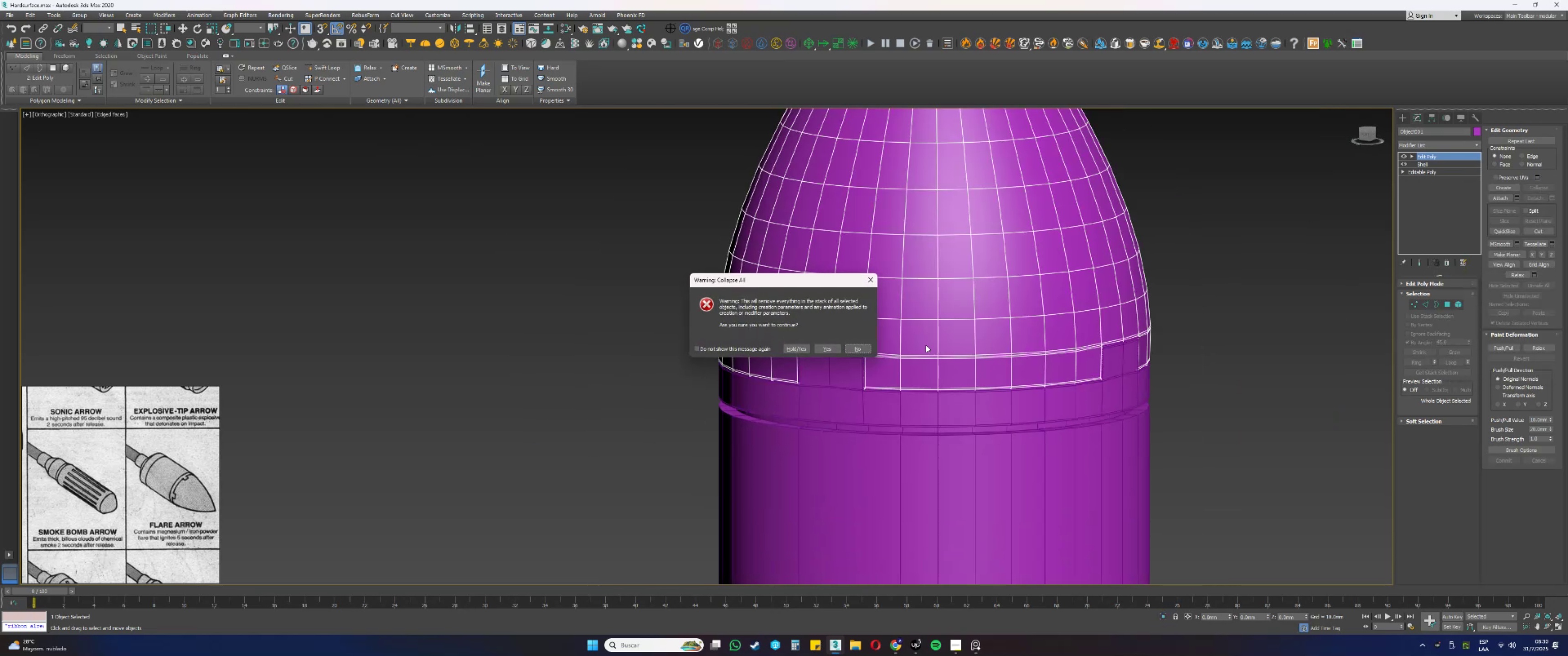 
key(Escape)
 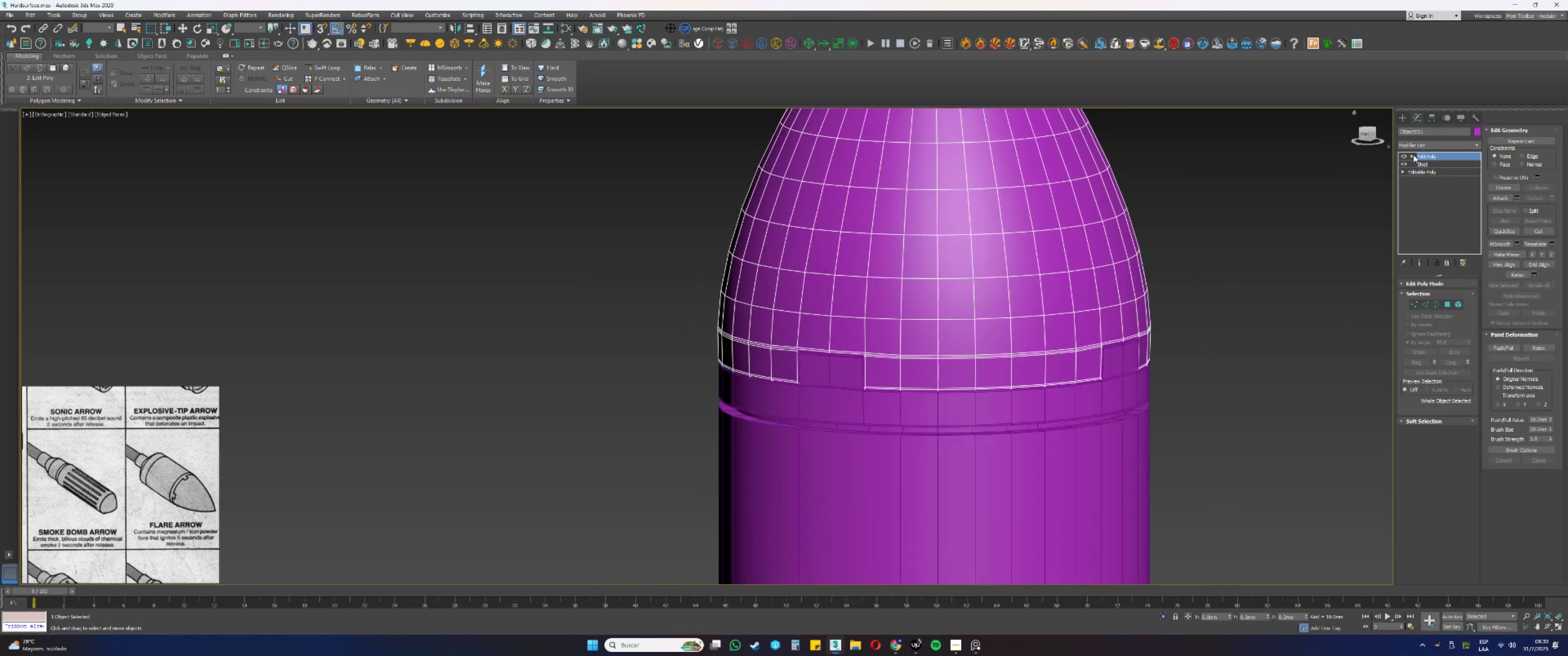 
right_click([1421, 158])
 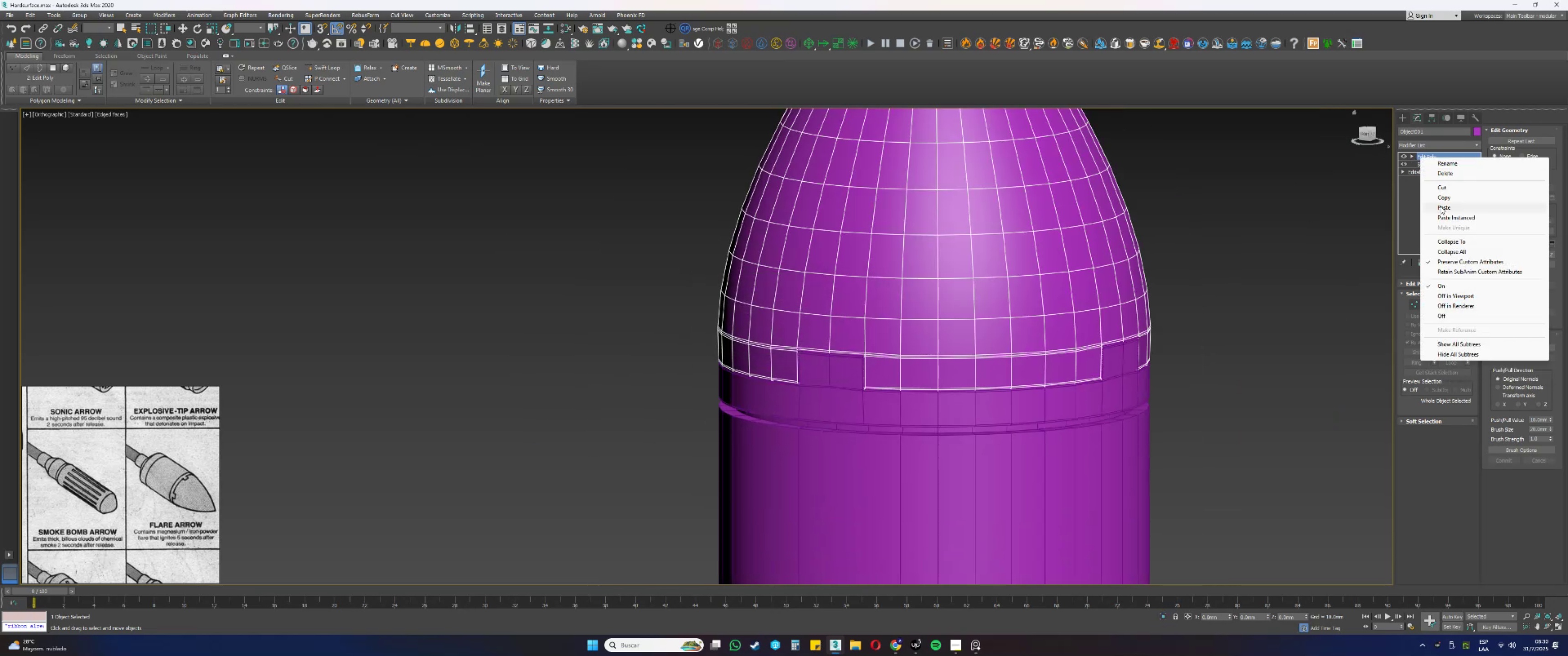 
left_click([1442, 206])
 